 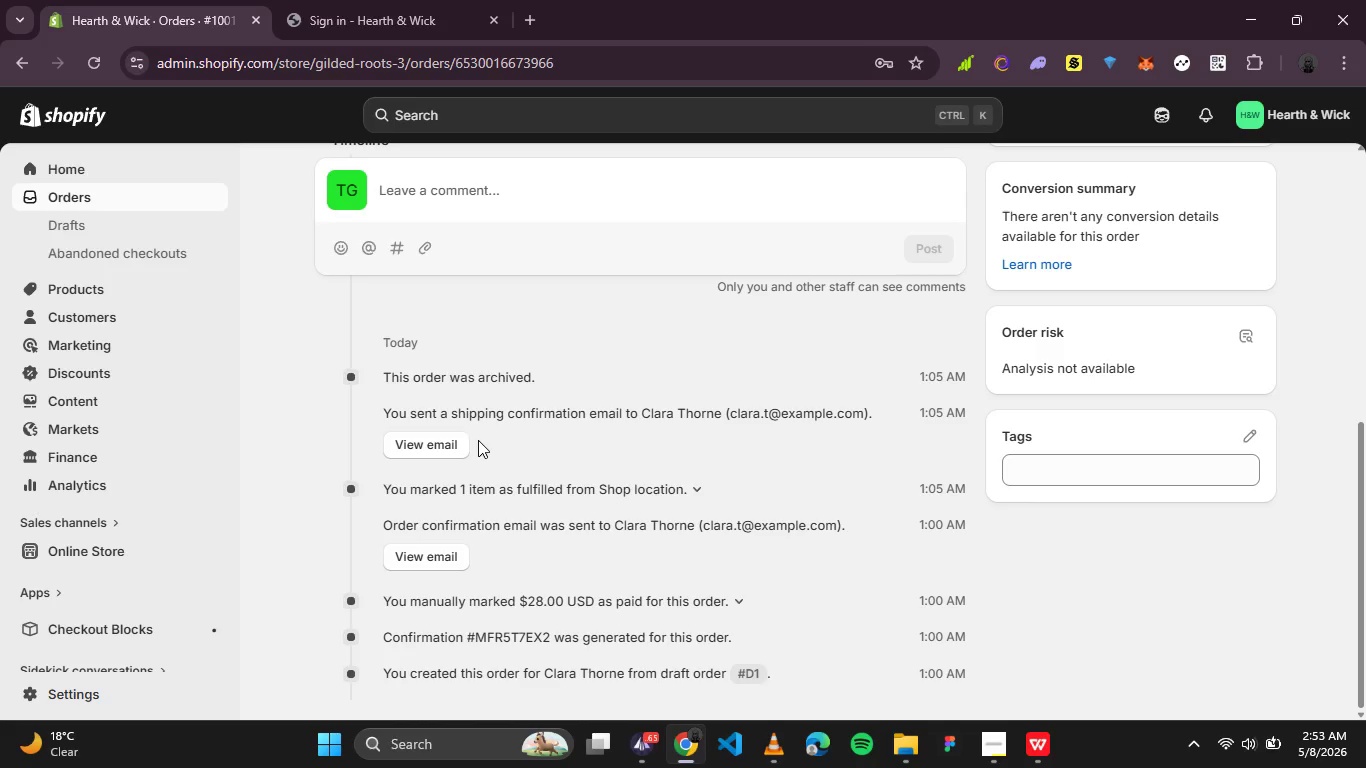 
scroll: coordinate [453, 413], scroll_direction: up, amount: 4.0
 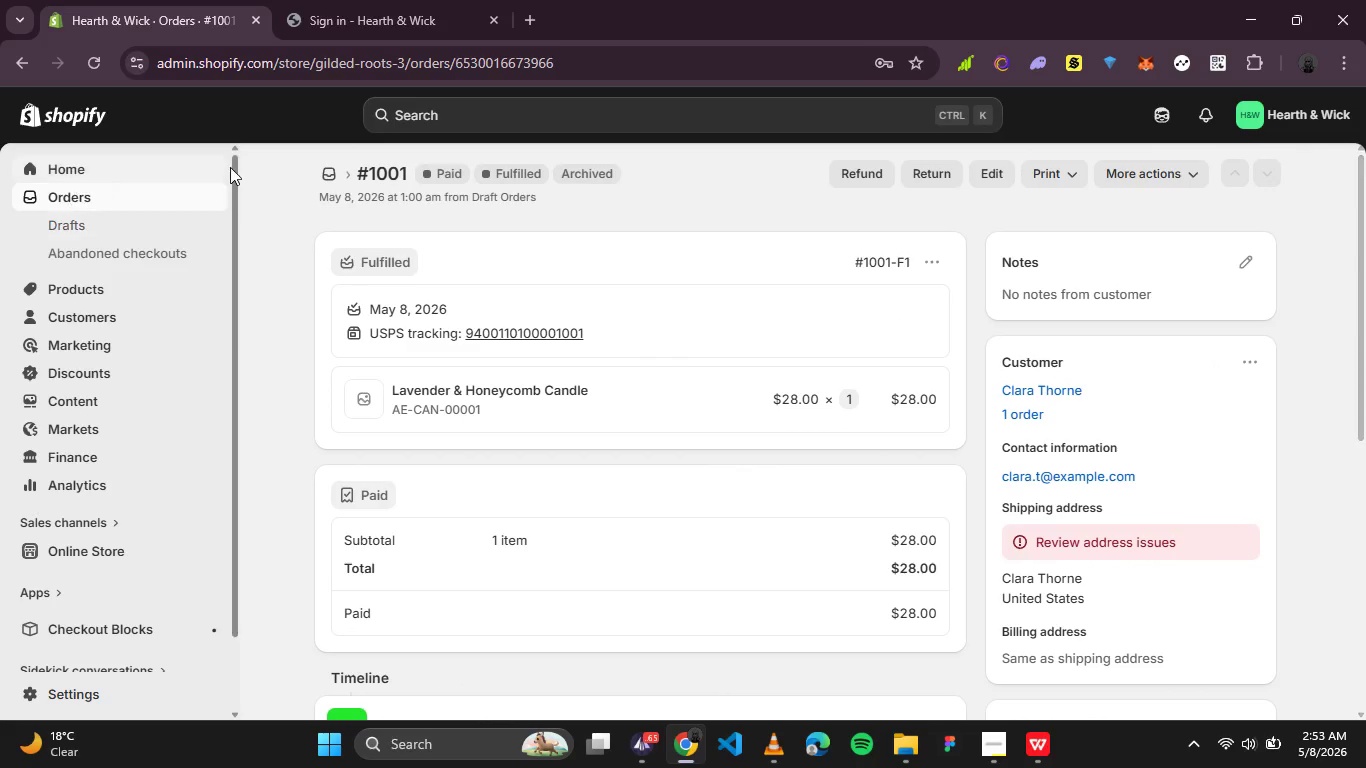 
left_click([331, 174])
 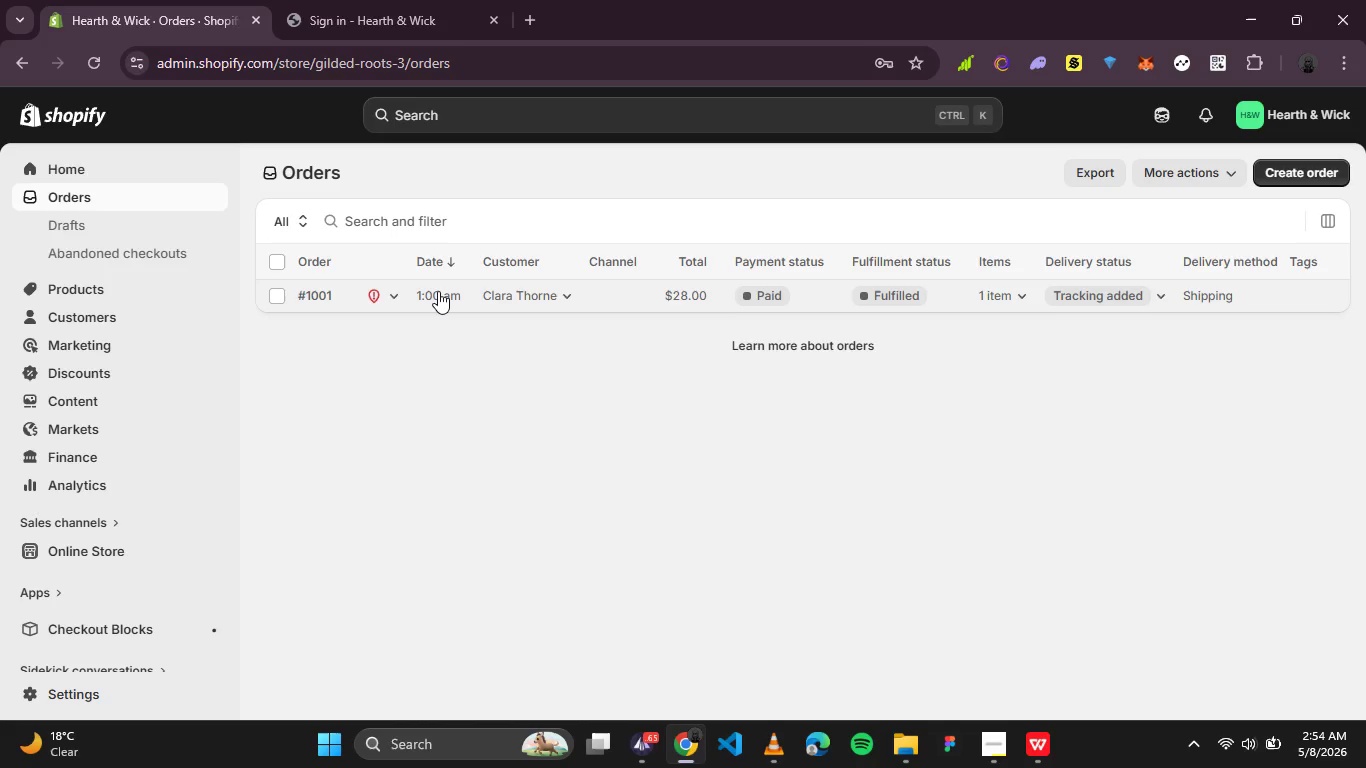 
wait(40.45)
 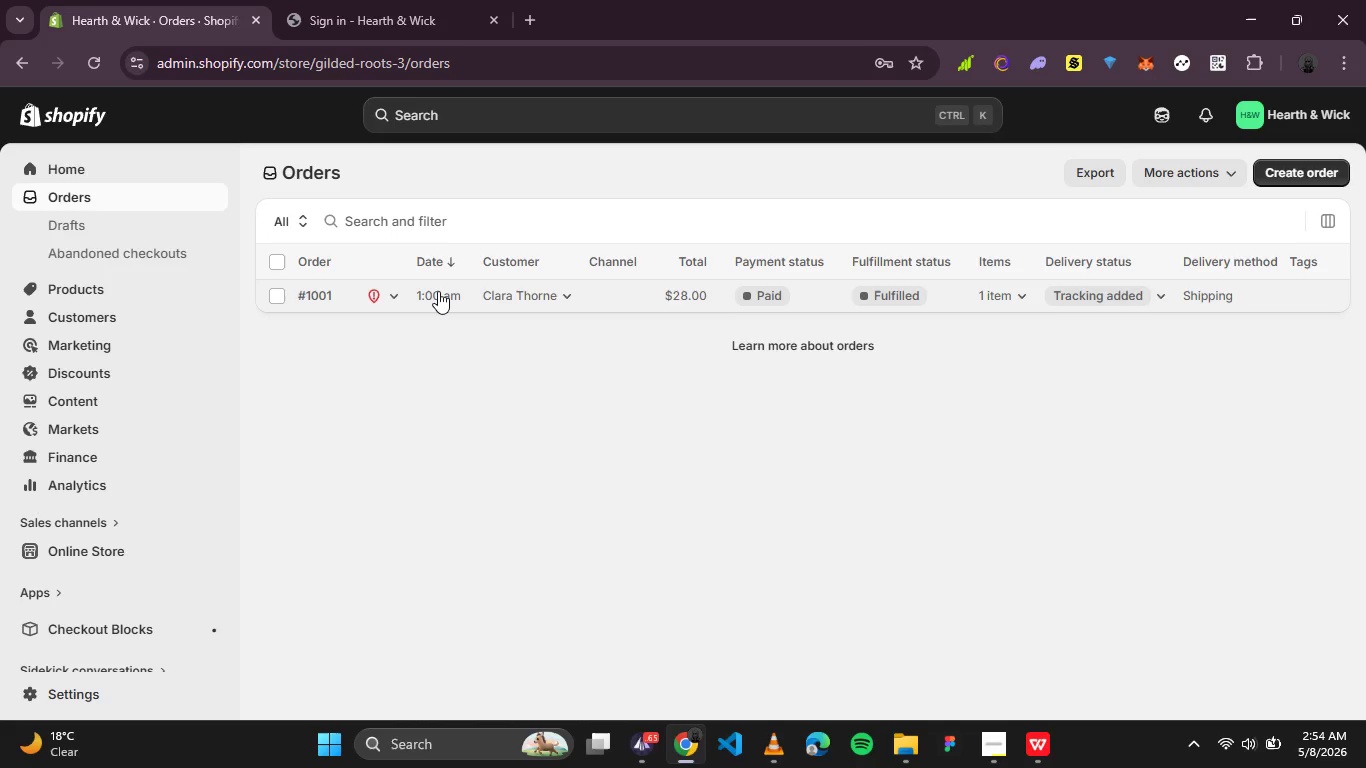 
left_click([56, 164])
 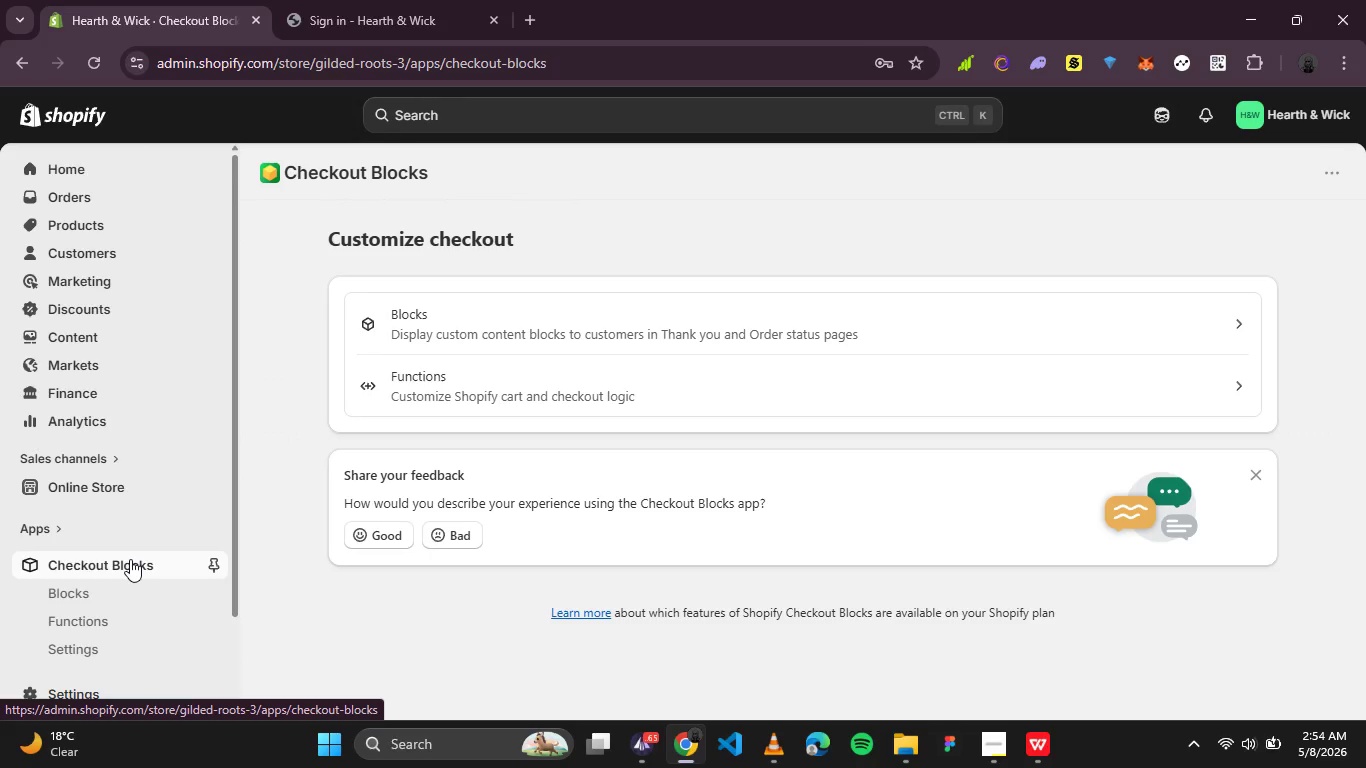 
wait(24.69)
 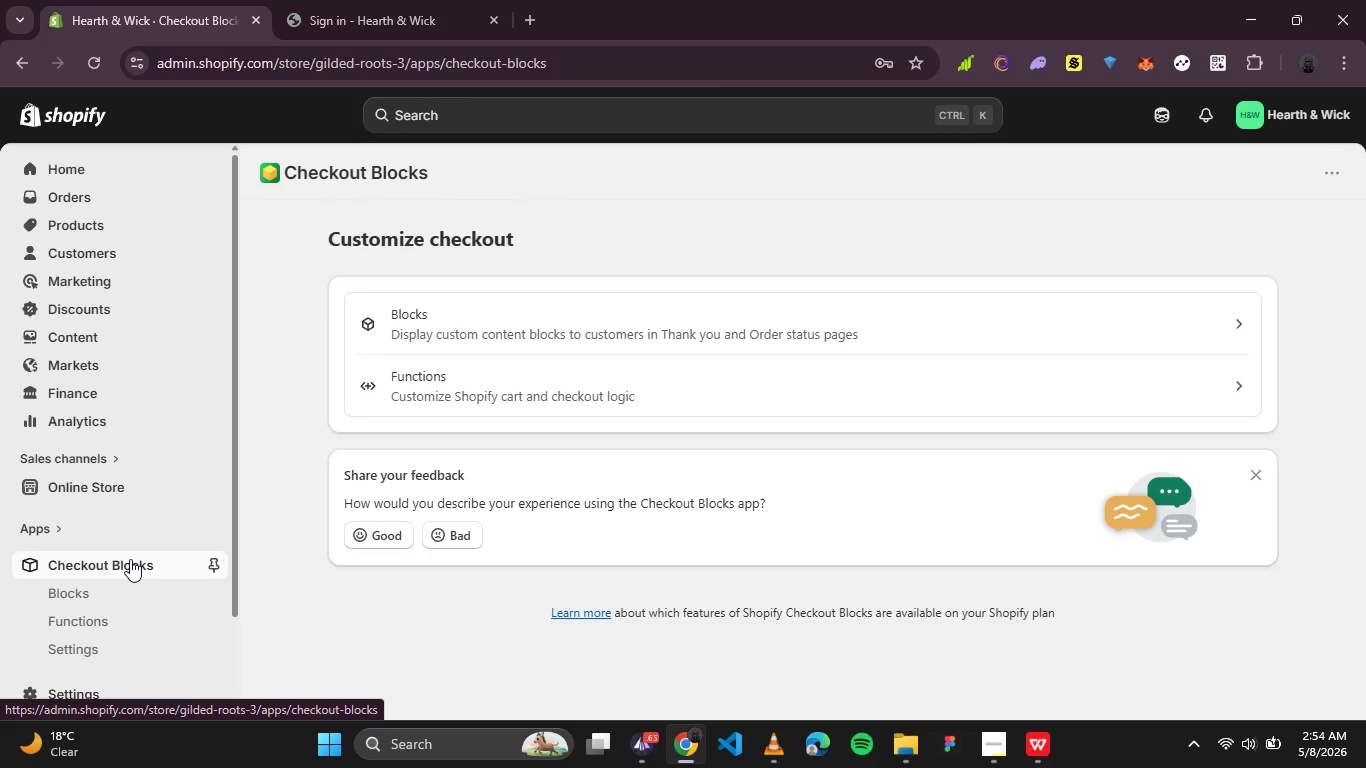 
left_click([918, 330])
 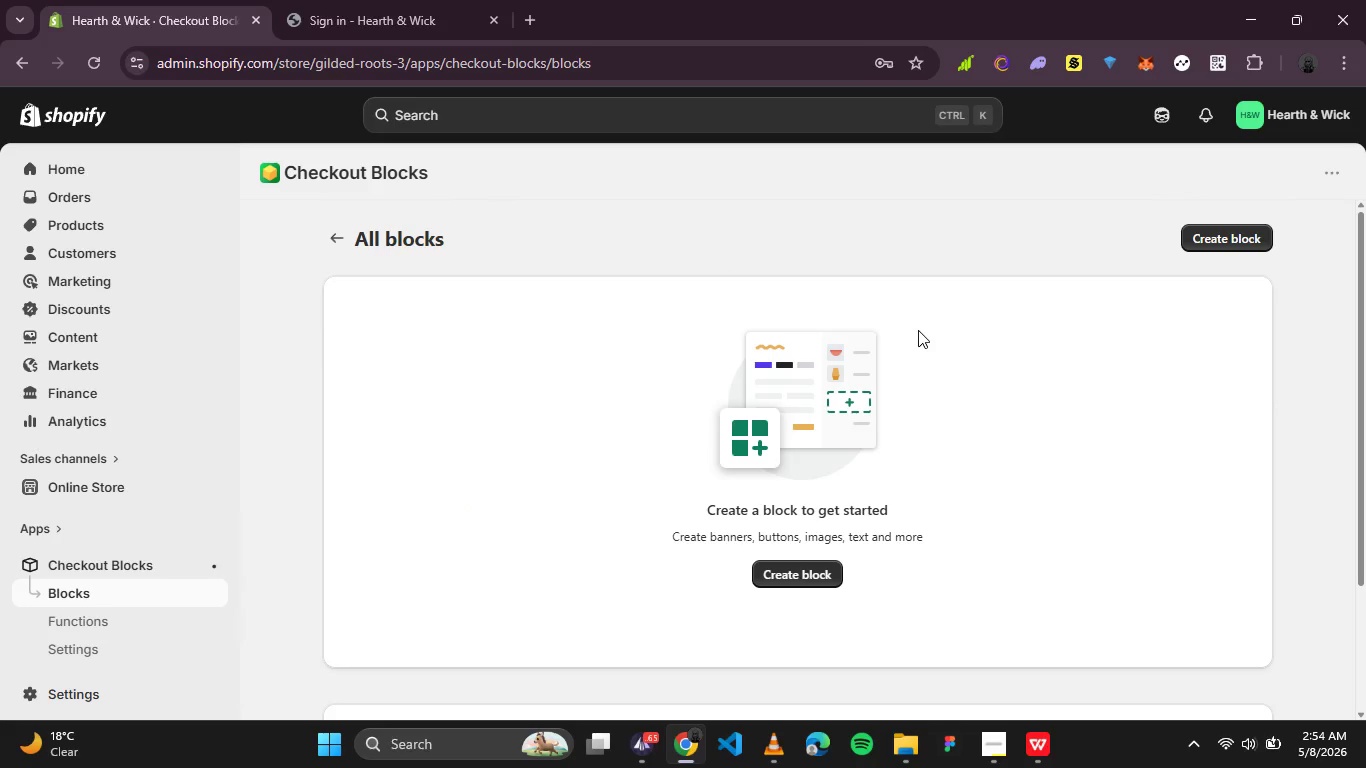 
scroll: coordinate [857, 450], scroll_direction: none, amount: 0.0
 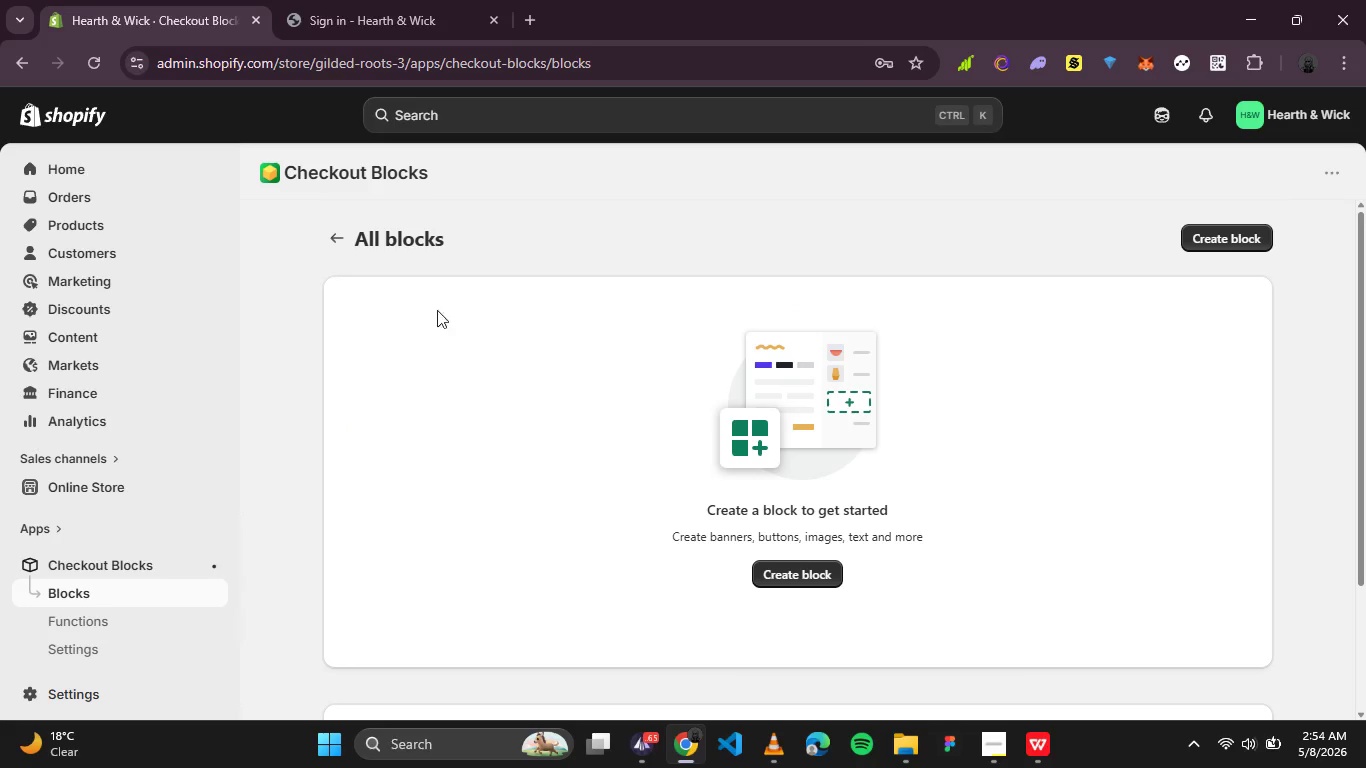 
left_click([348, 234])
 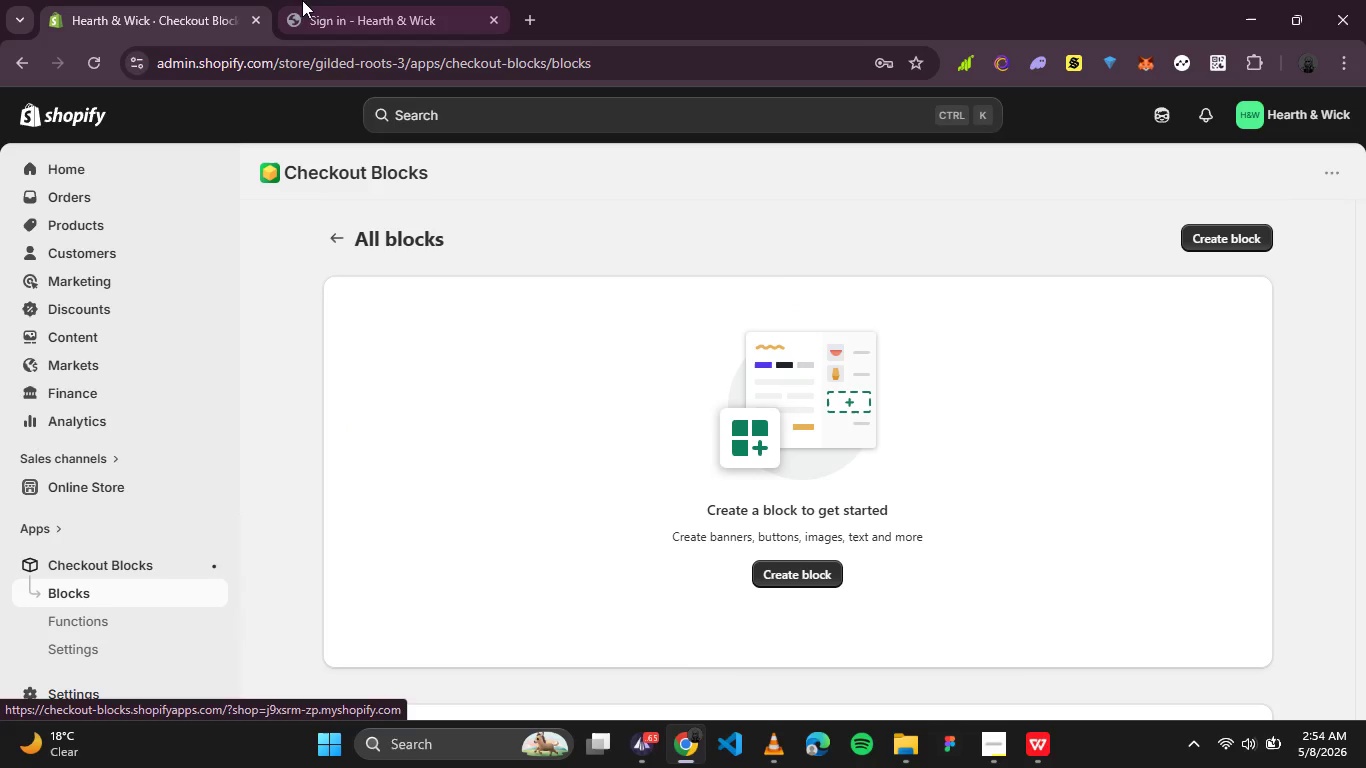 
left_click([305, 0])
 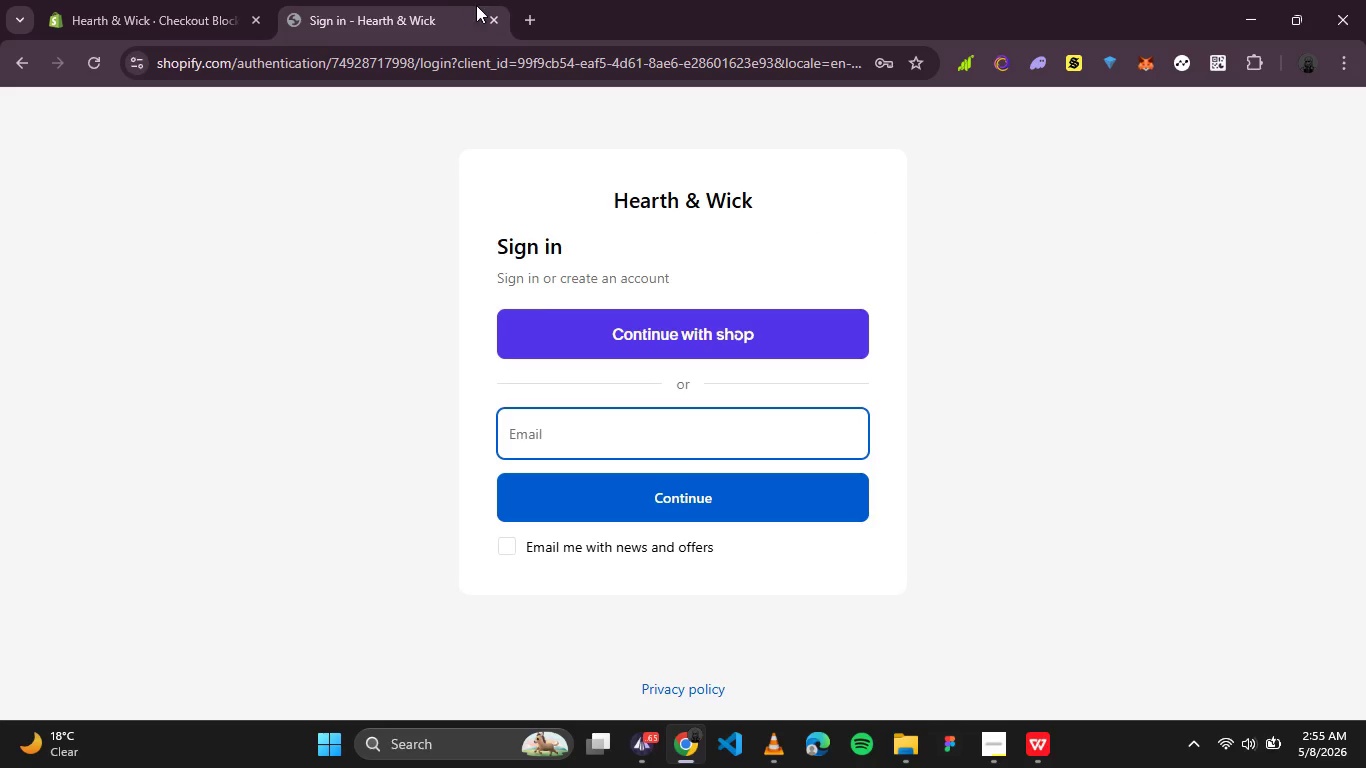 
left_click([501, 19])
 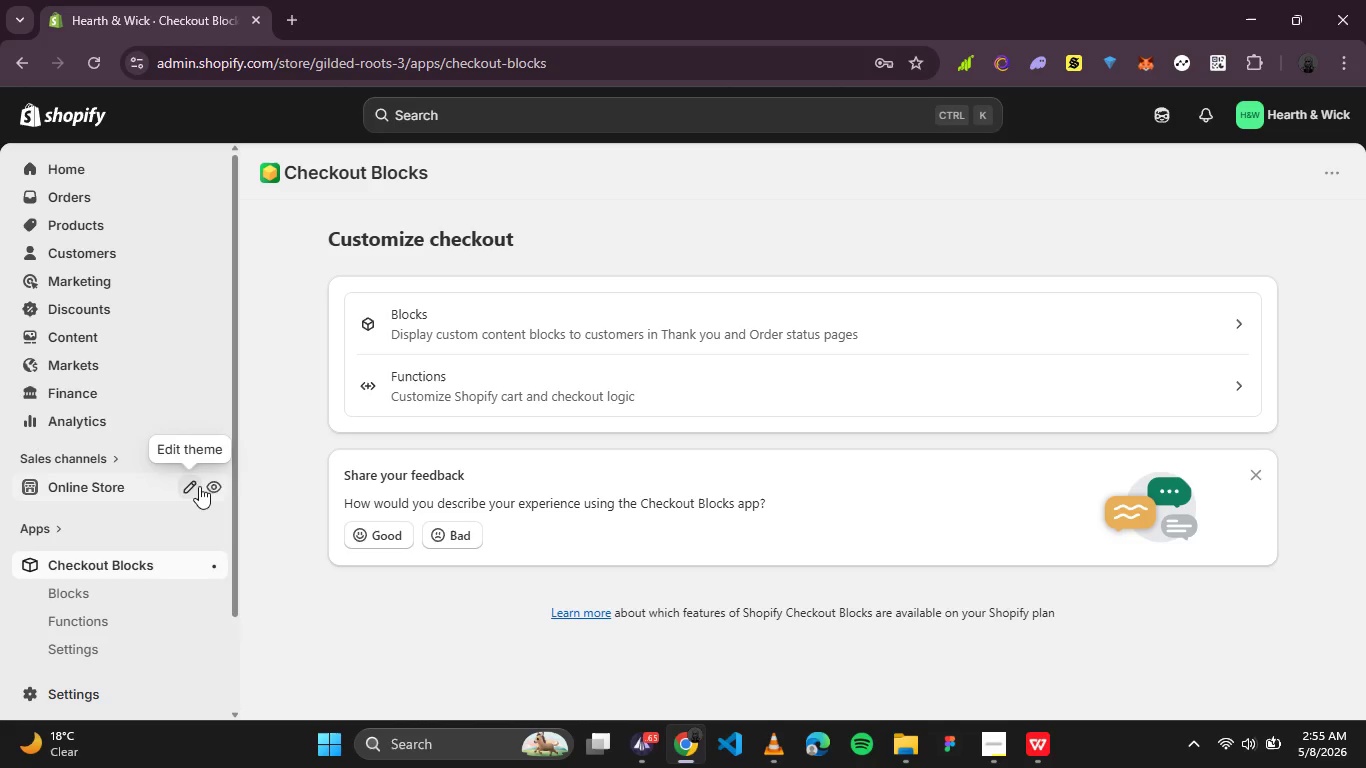 
scroll: coordinate [501, 19], scroll_direction: up, amount: 1.0
 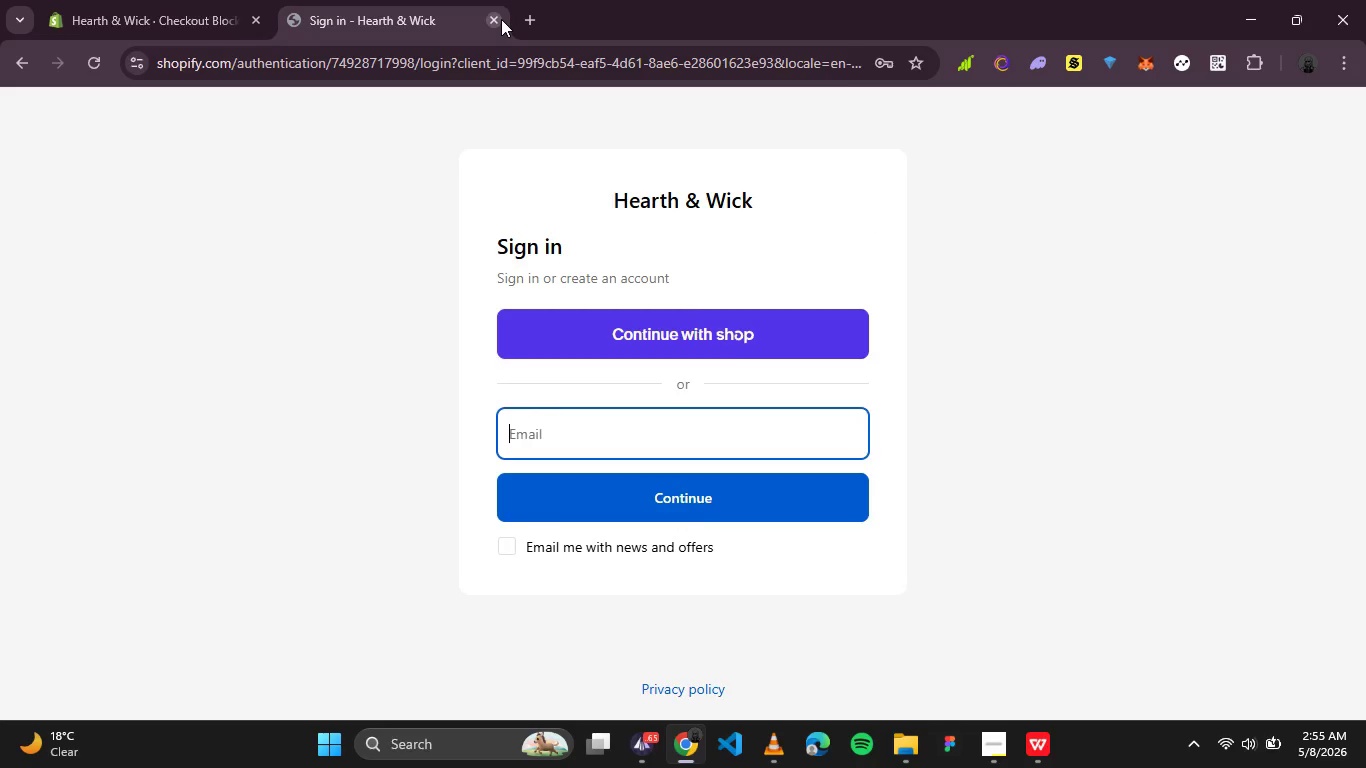 
left_click([210, 481])
 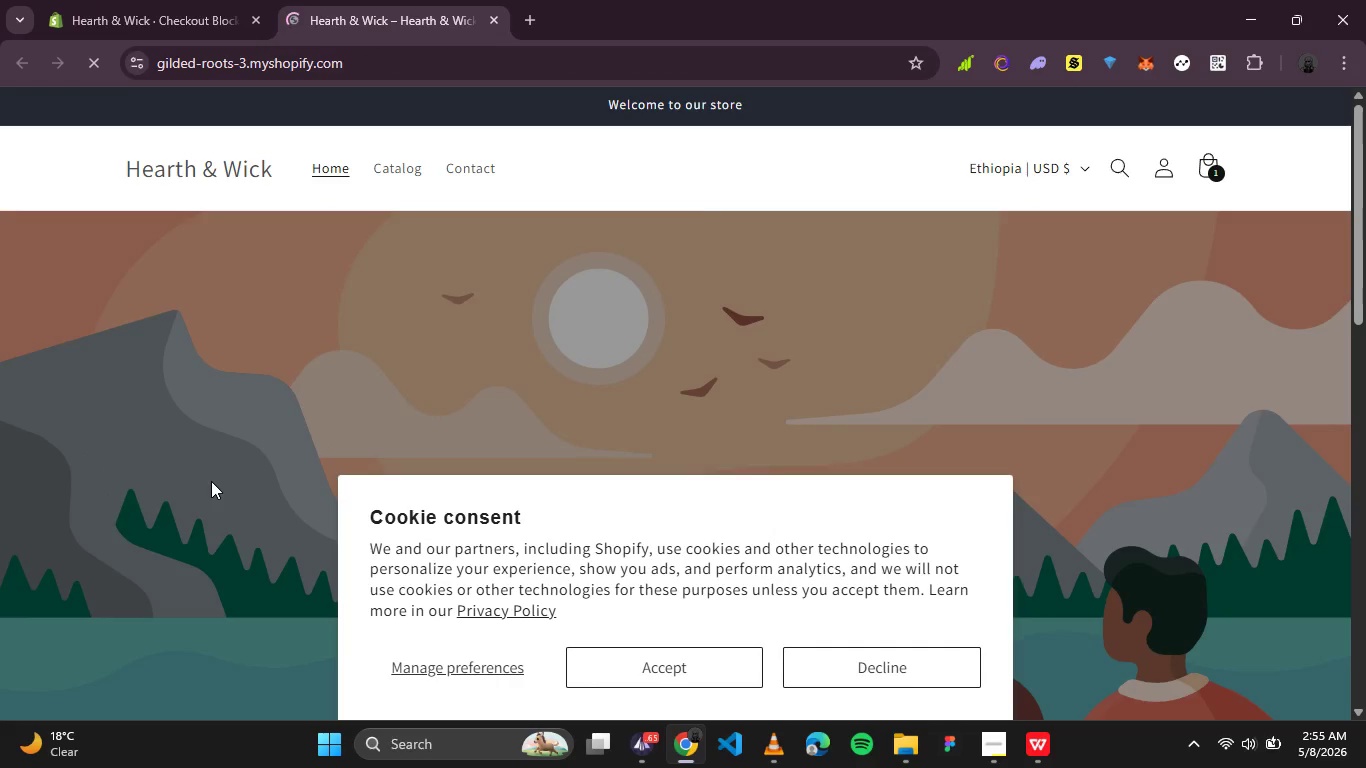 
wait(7.19)
 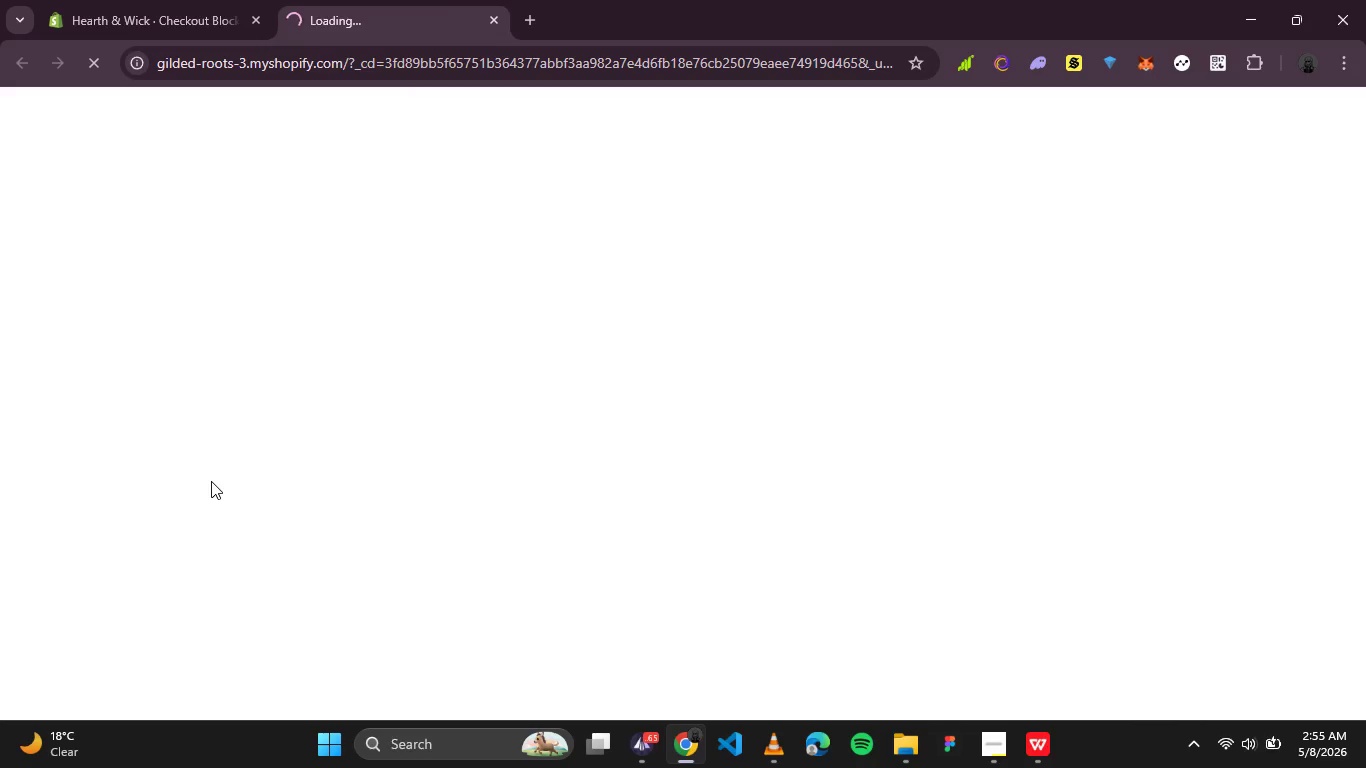 
left_click([1208, 156])
 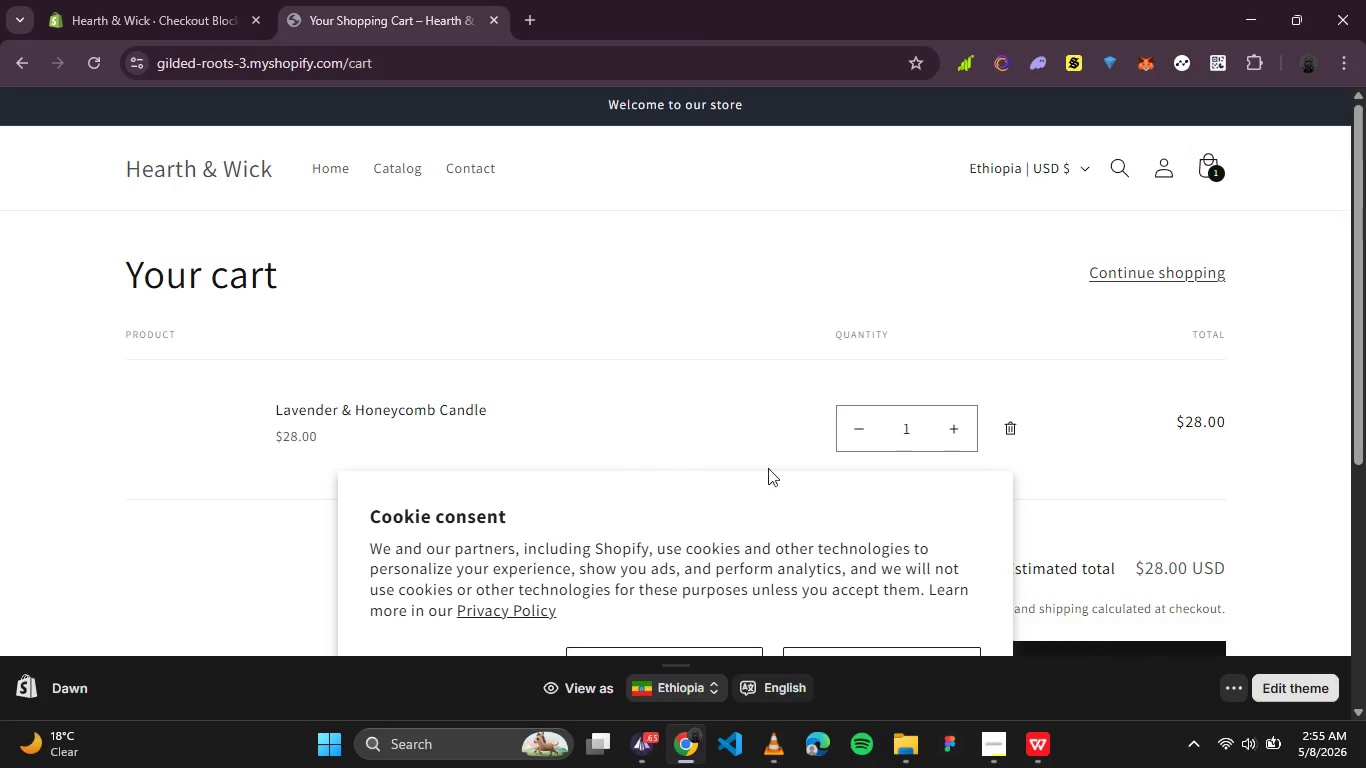 
wait(6.56)
 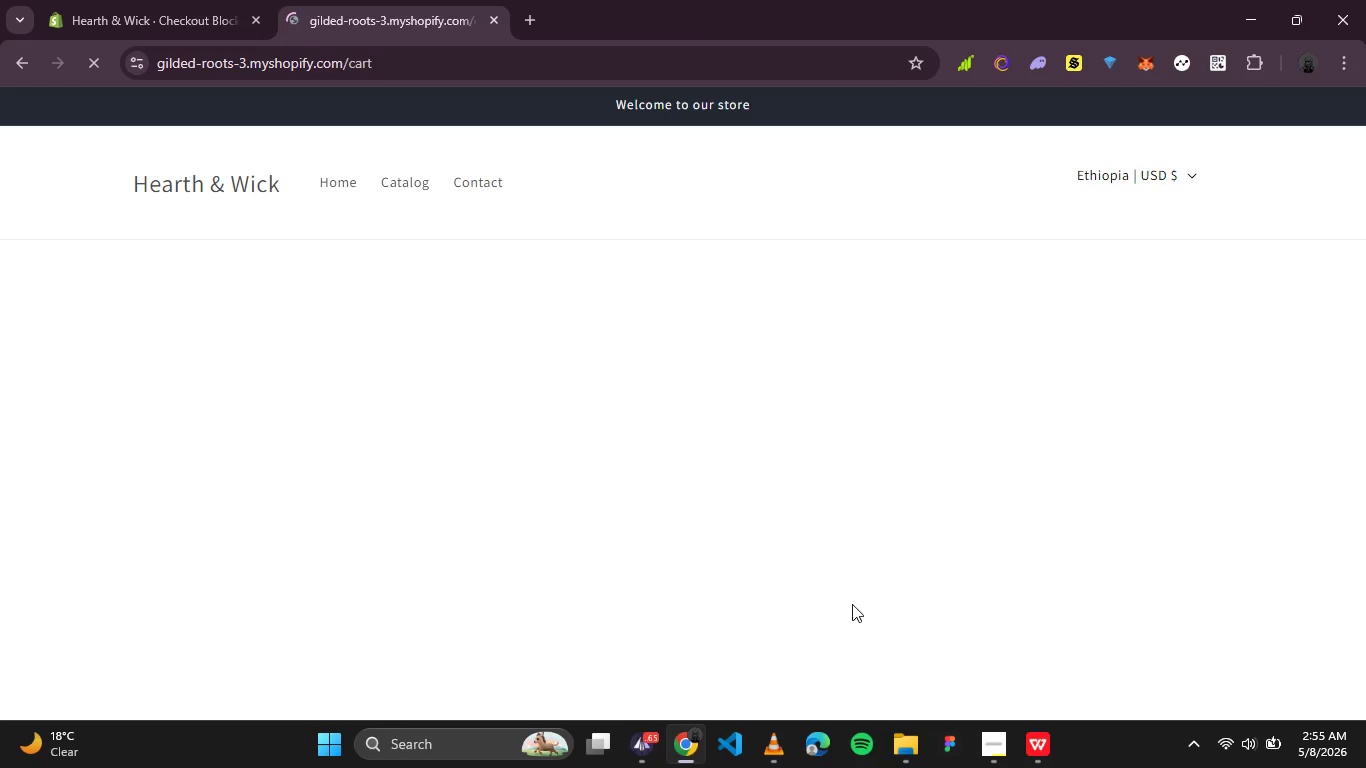 
left_click([677, 648])
 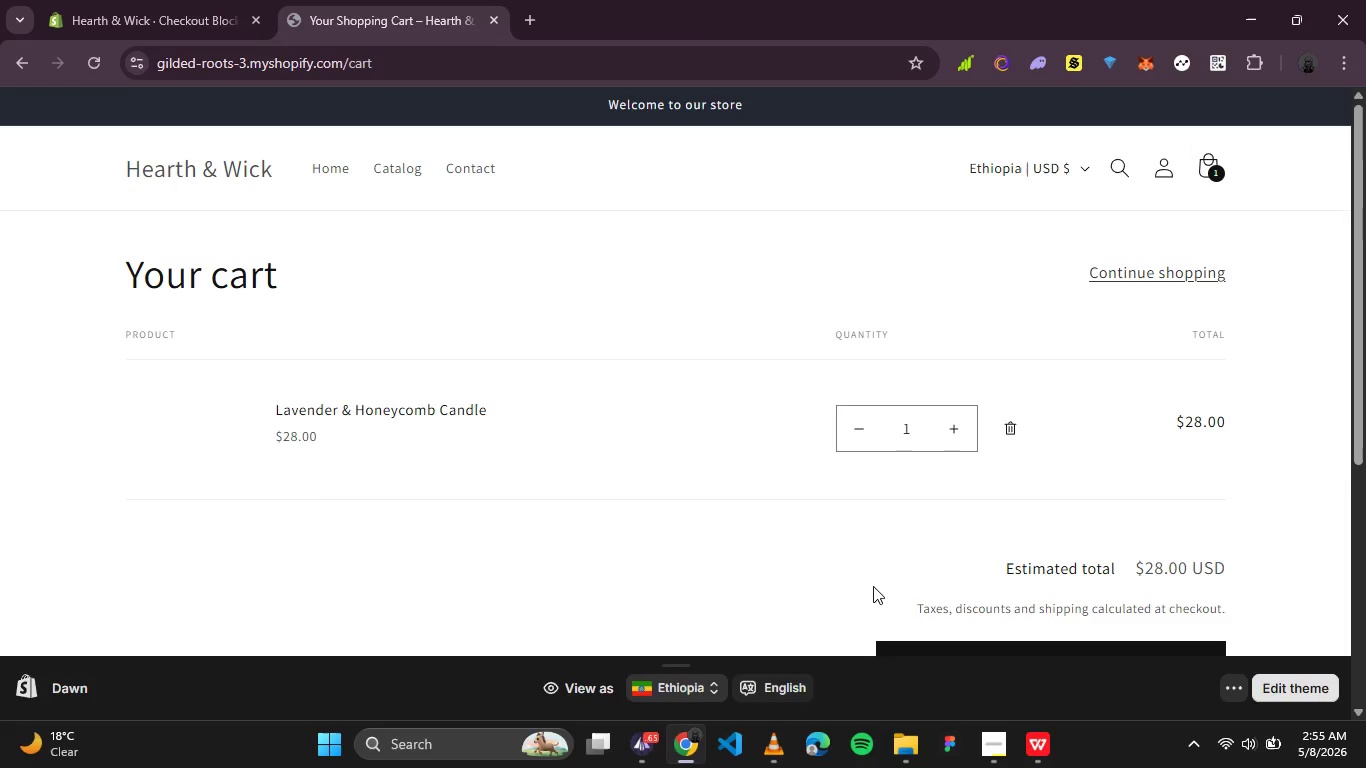 
scroll: coordinate [811, 565], scroll_direction: down, amount: 1.0
 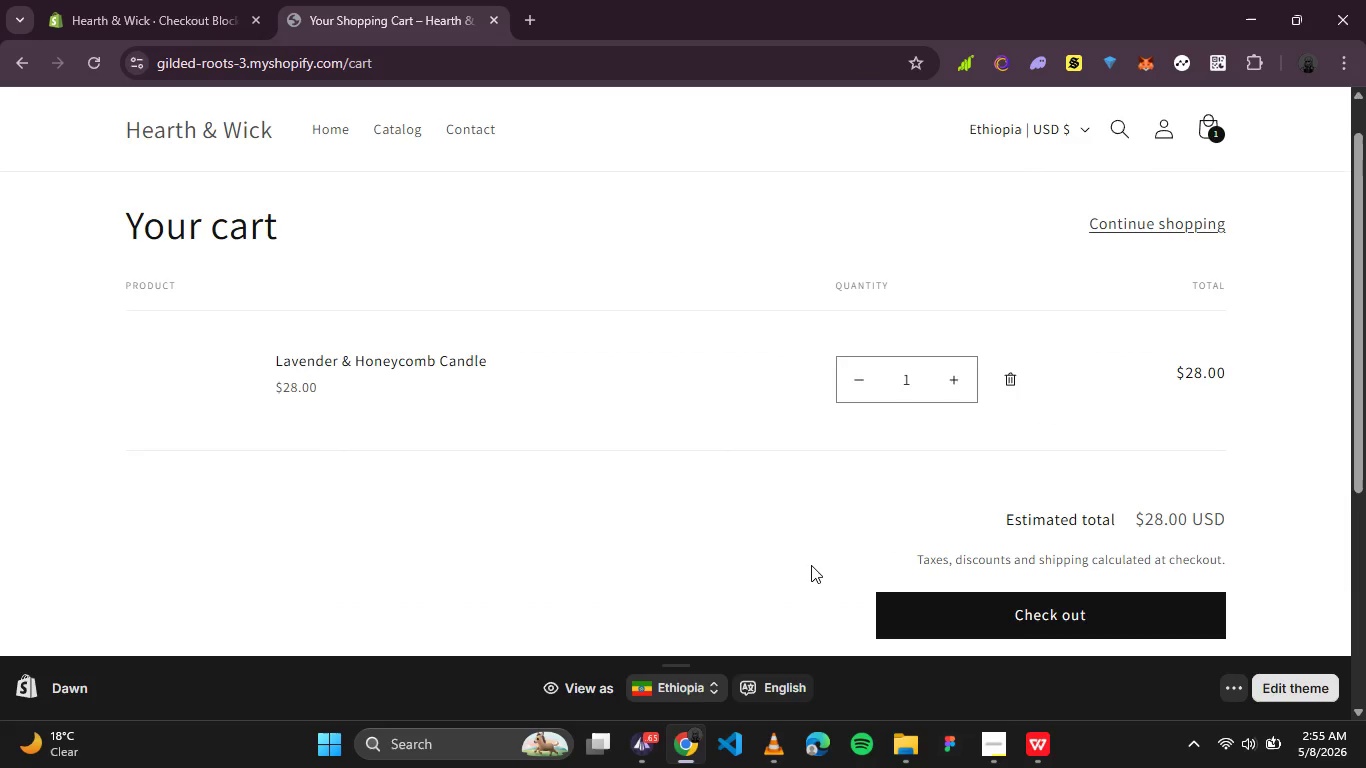 
scroll: coordinate [812, 565], scroll_direction: up, amount: 2.0
 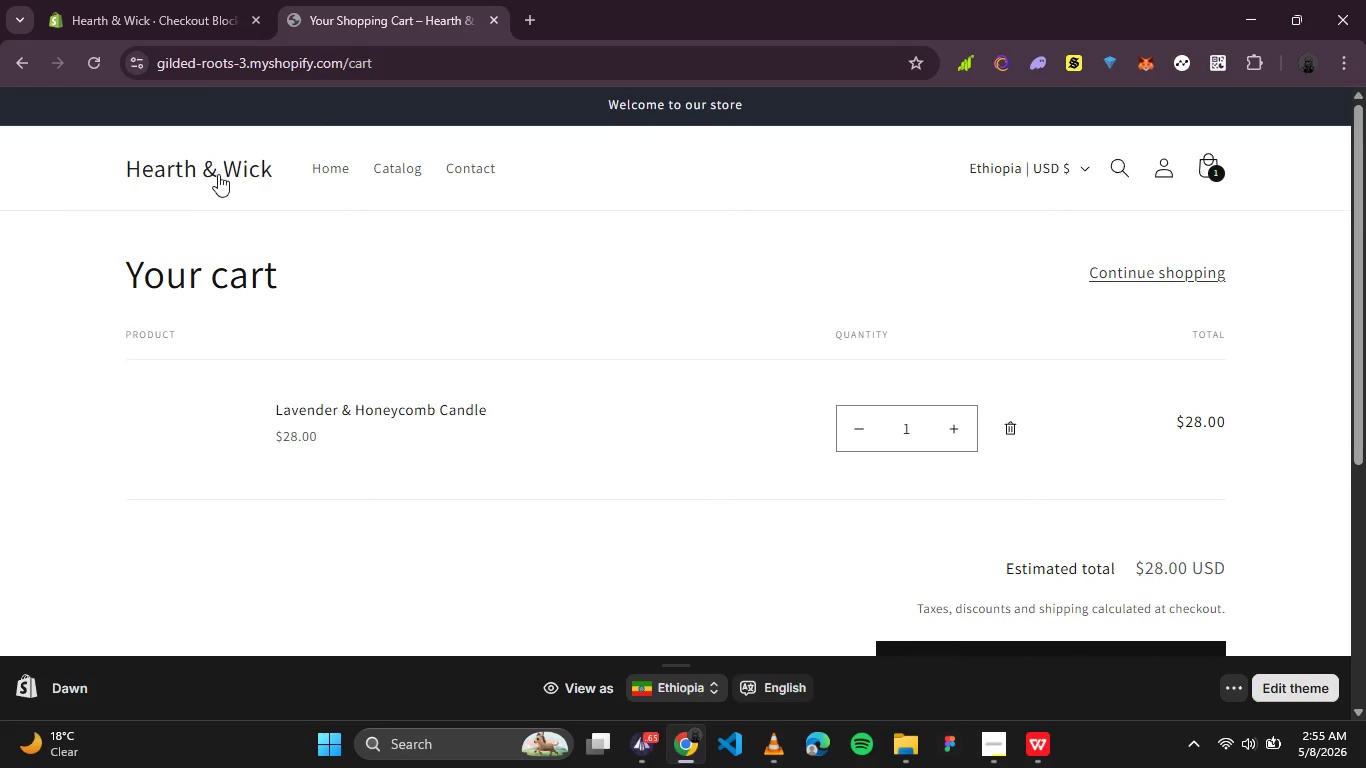 
left_click_drag(start_coordinate=[207, 177], to_coordinate=[200, 180])
 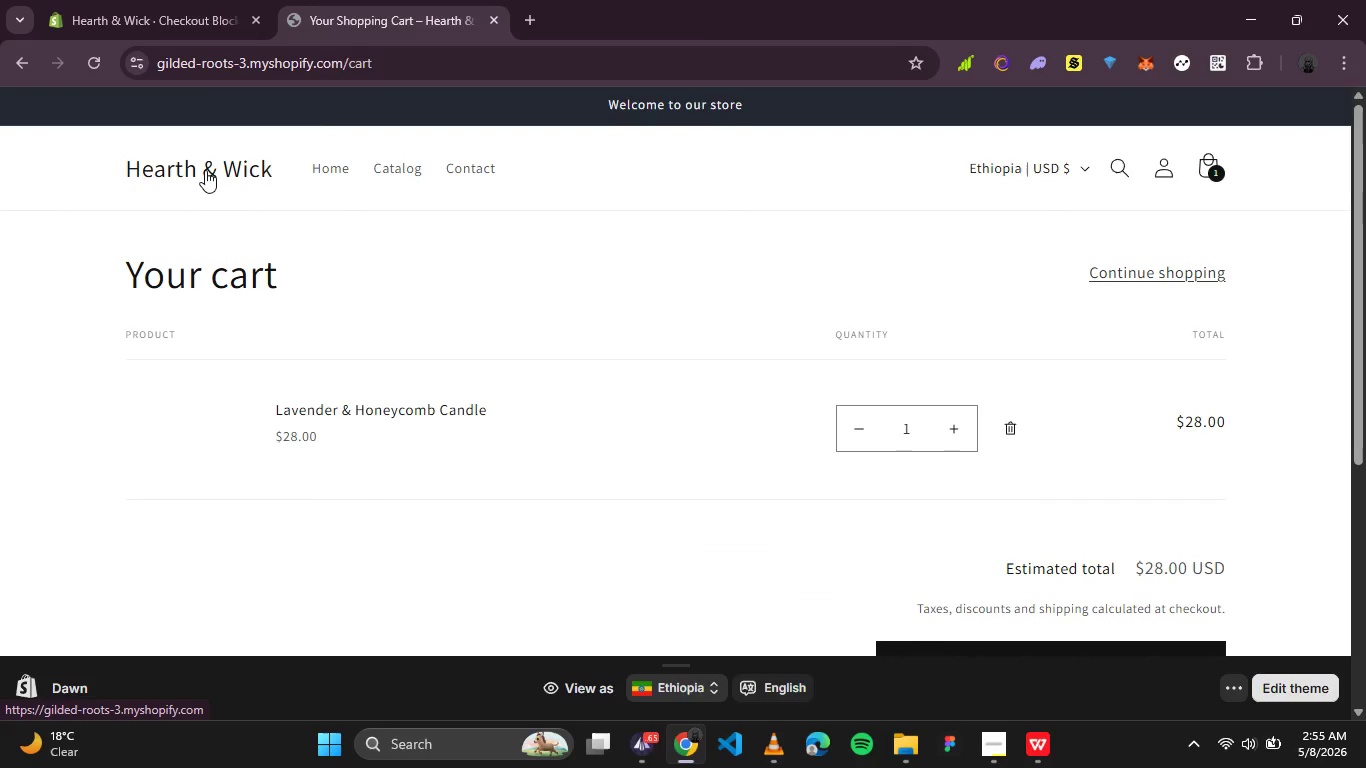 
left_click([205, 170])
 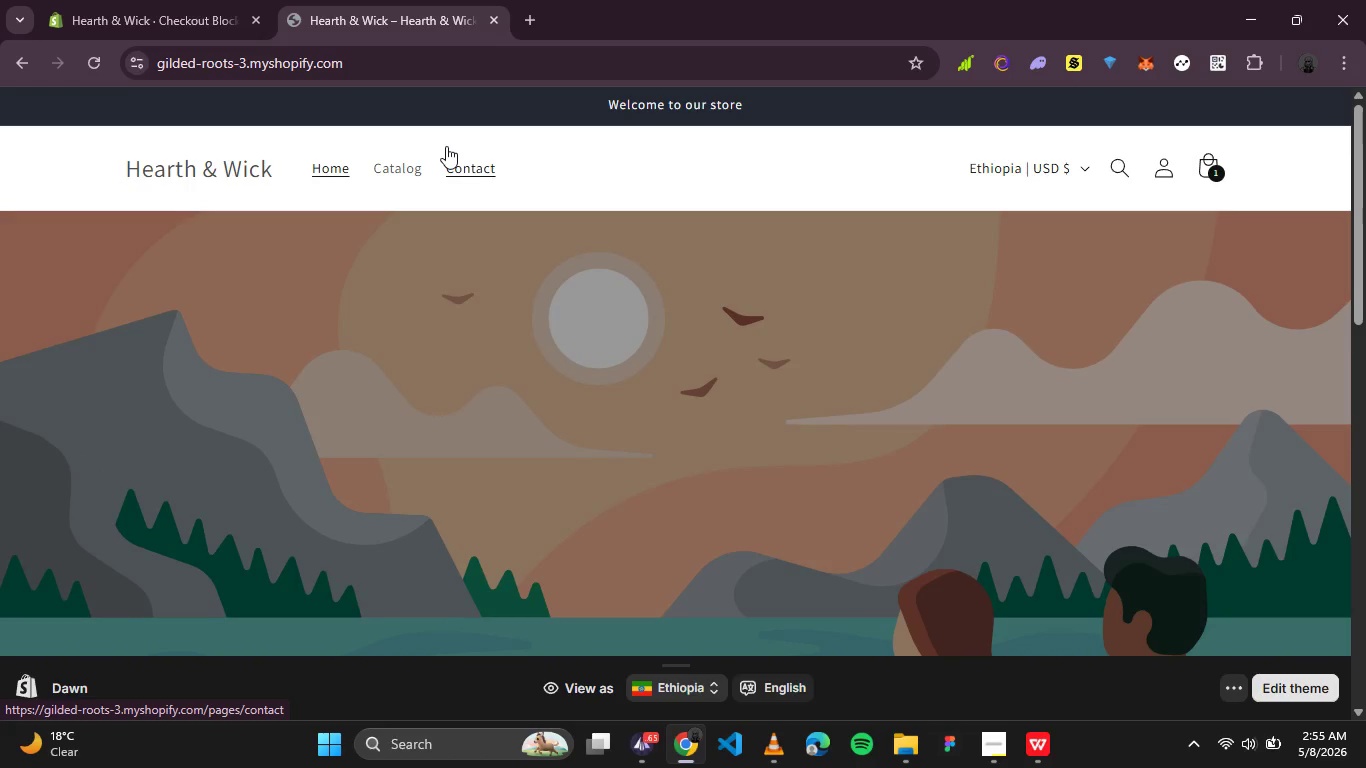 
wait(12.67)
 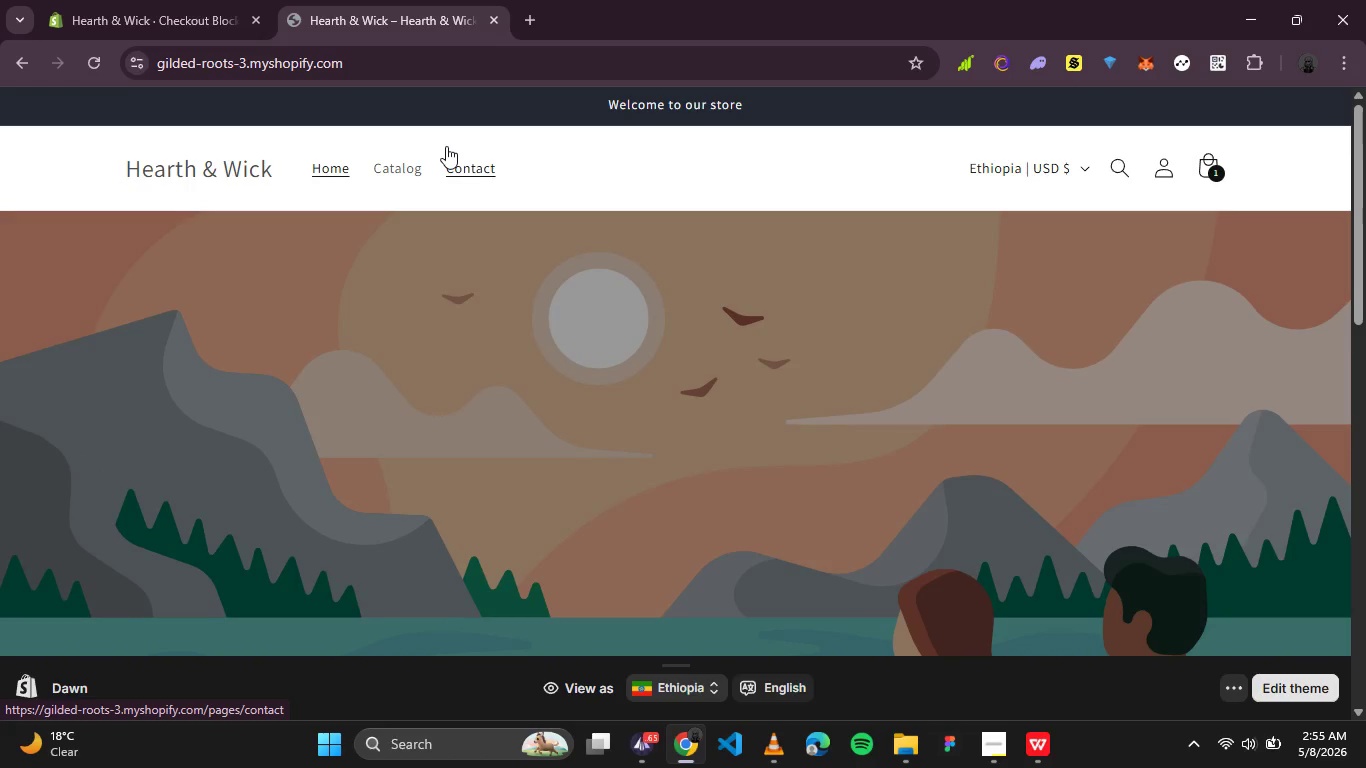 
left_click([416, 165])
 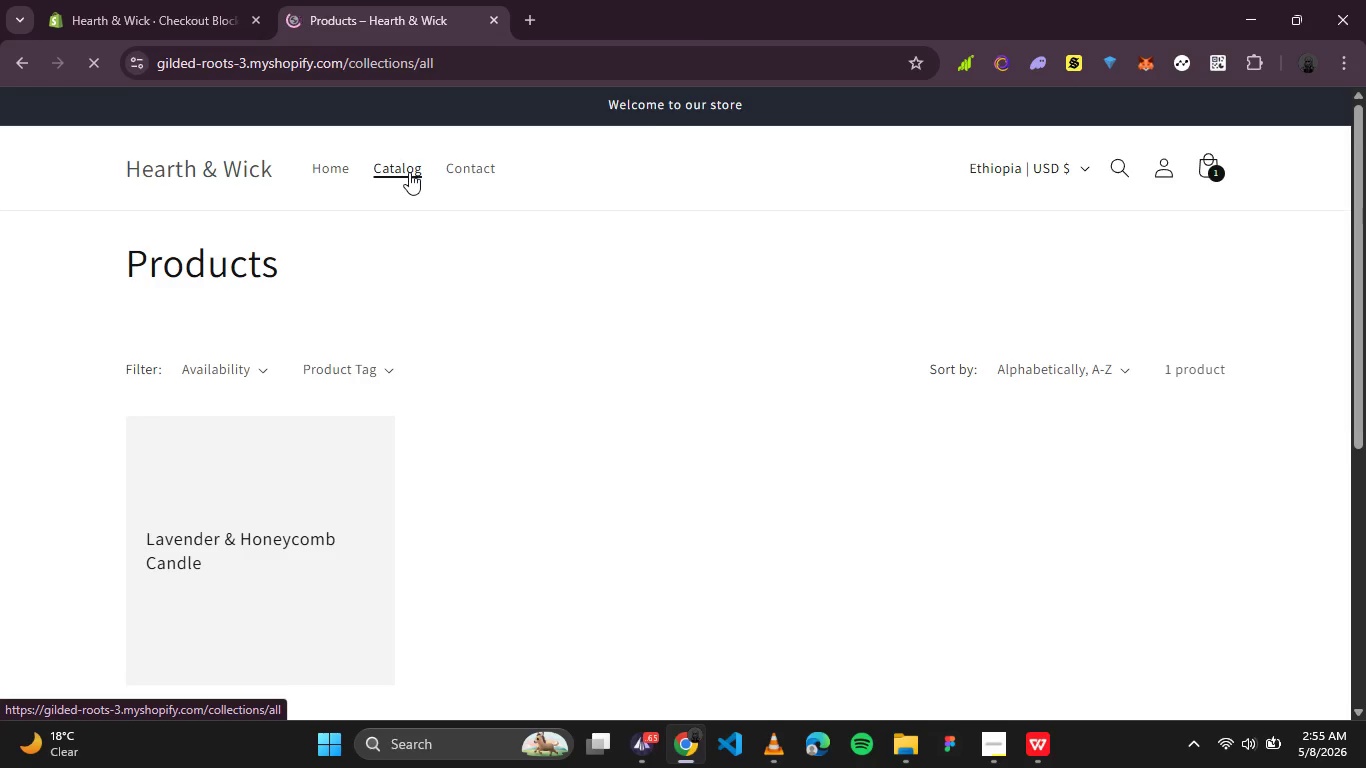 
scroll: coordinate [555, 314], scroll_direction: none, amount: 0.0
 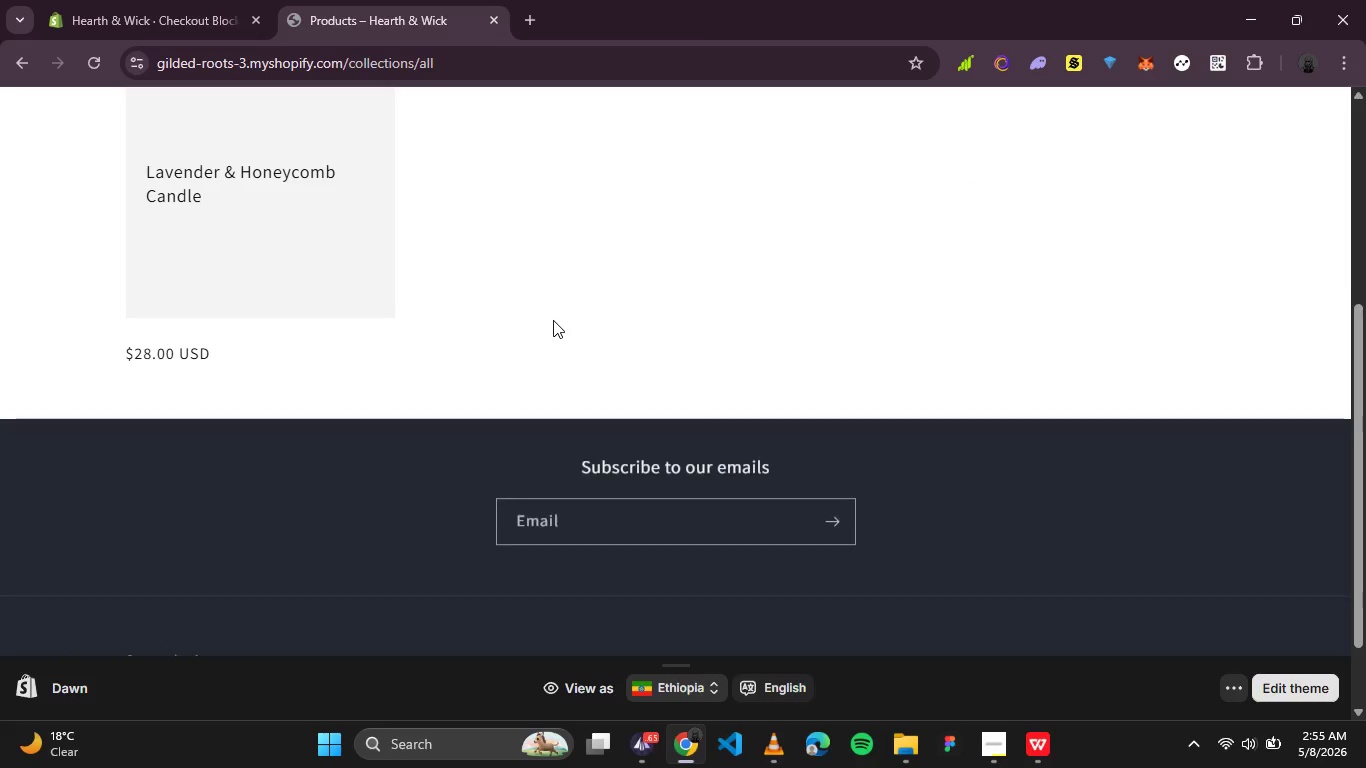 
scroll: coordinate [553, 320], scroll_direction: up, amount: 1.0
 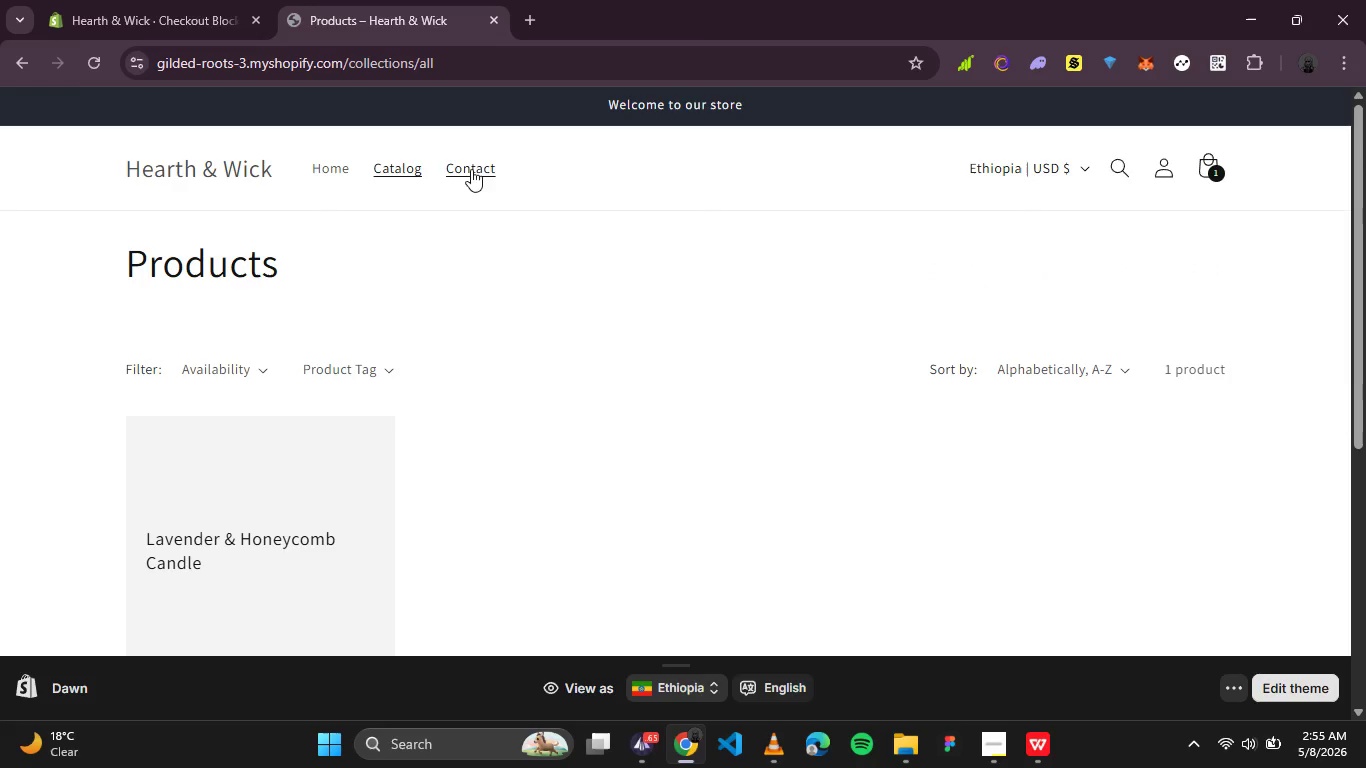 
left_click([472, 167])
 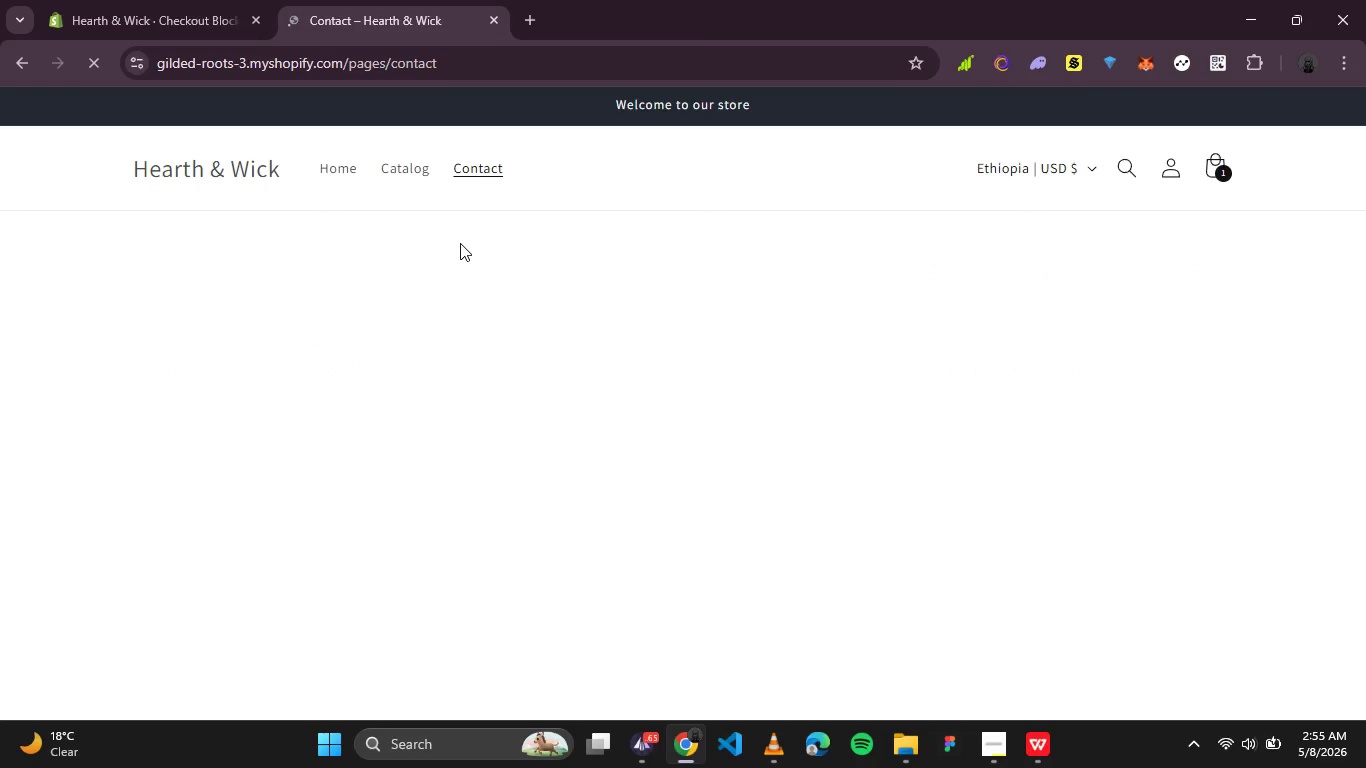 
scroll: coordinate [409, 398], scroll_direction: down, amount: 4.0
 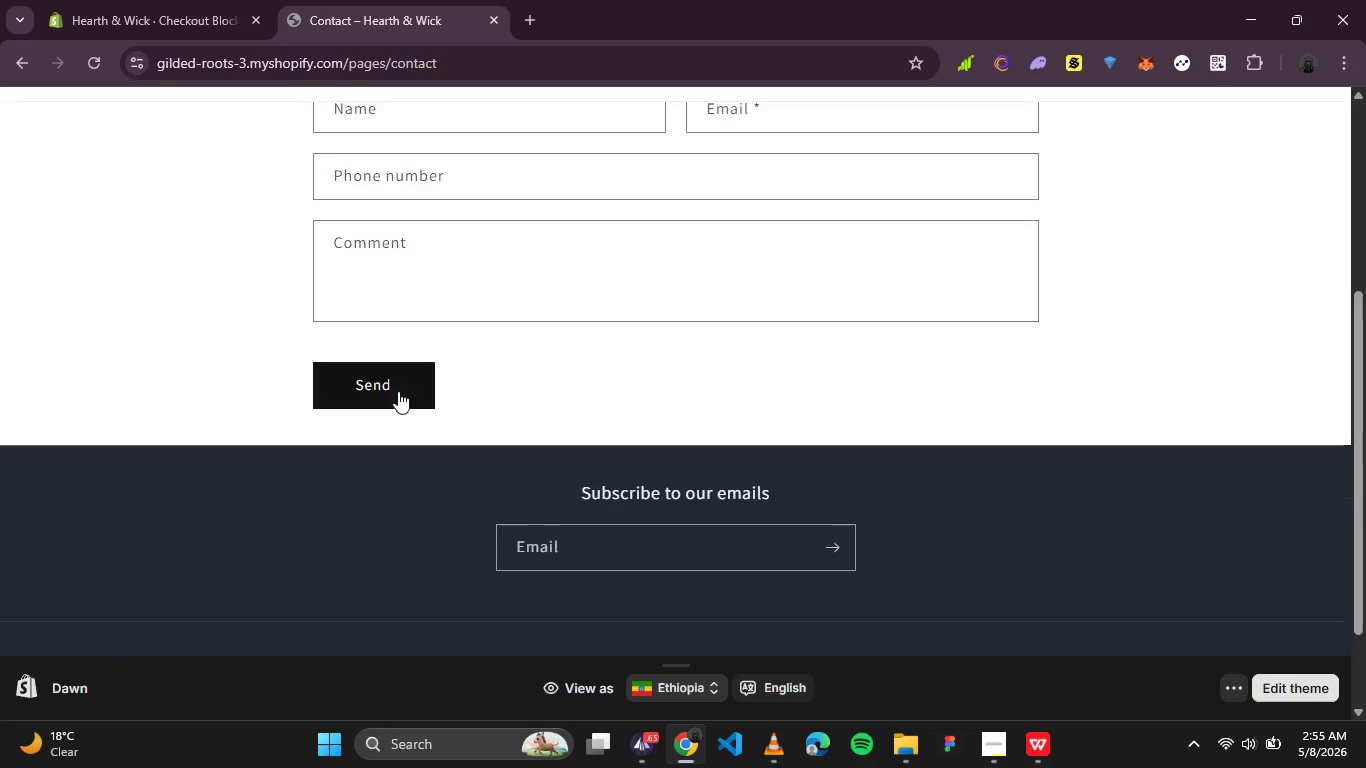 
scroll: coordinate [364, 335], scroll_direction: up, amount: 3.0
 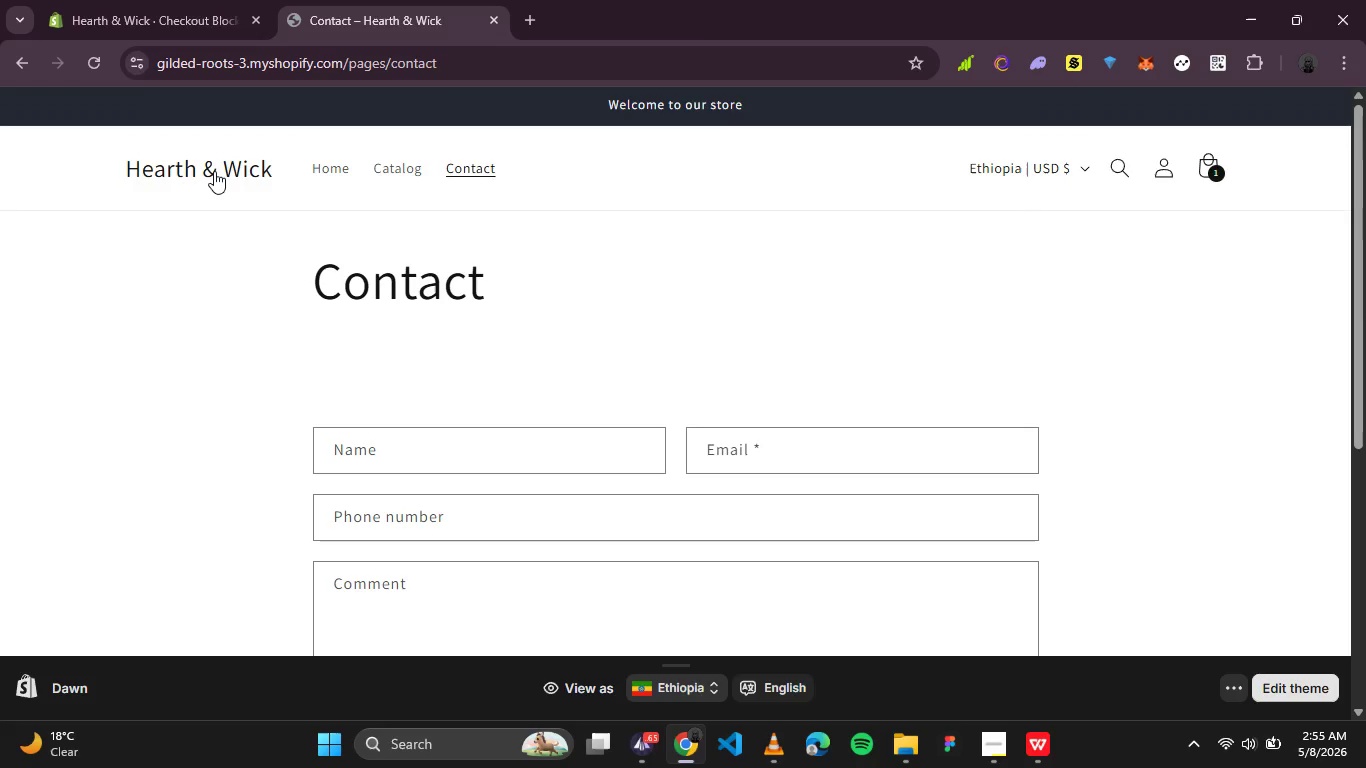 
left_click([214, 171])
 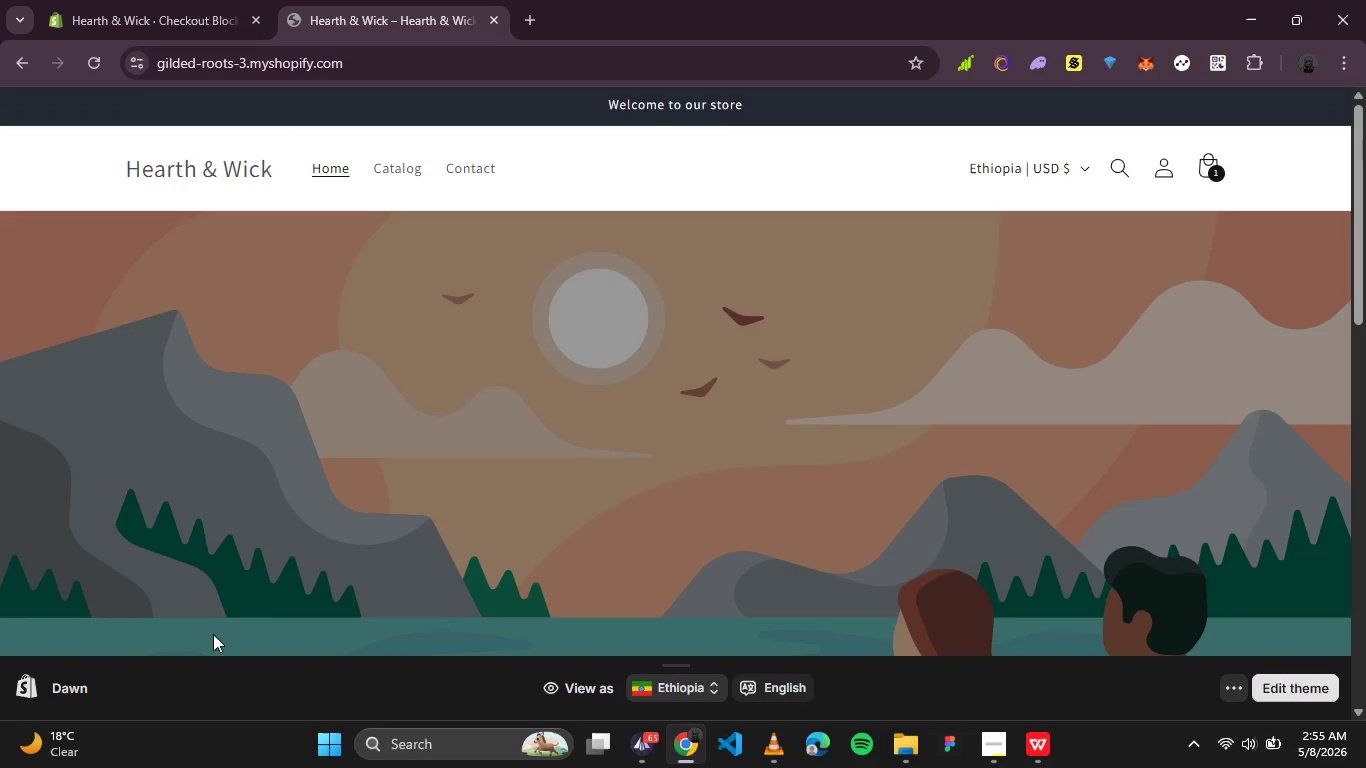 
left_click([636, 751])
 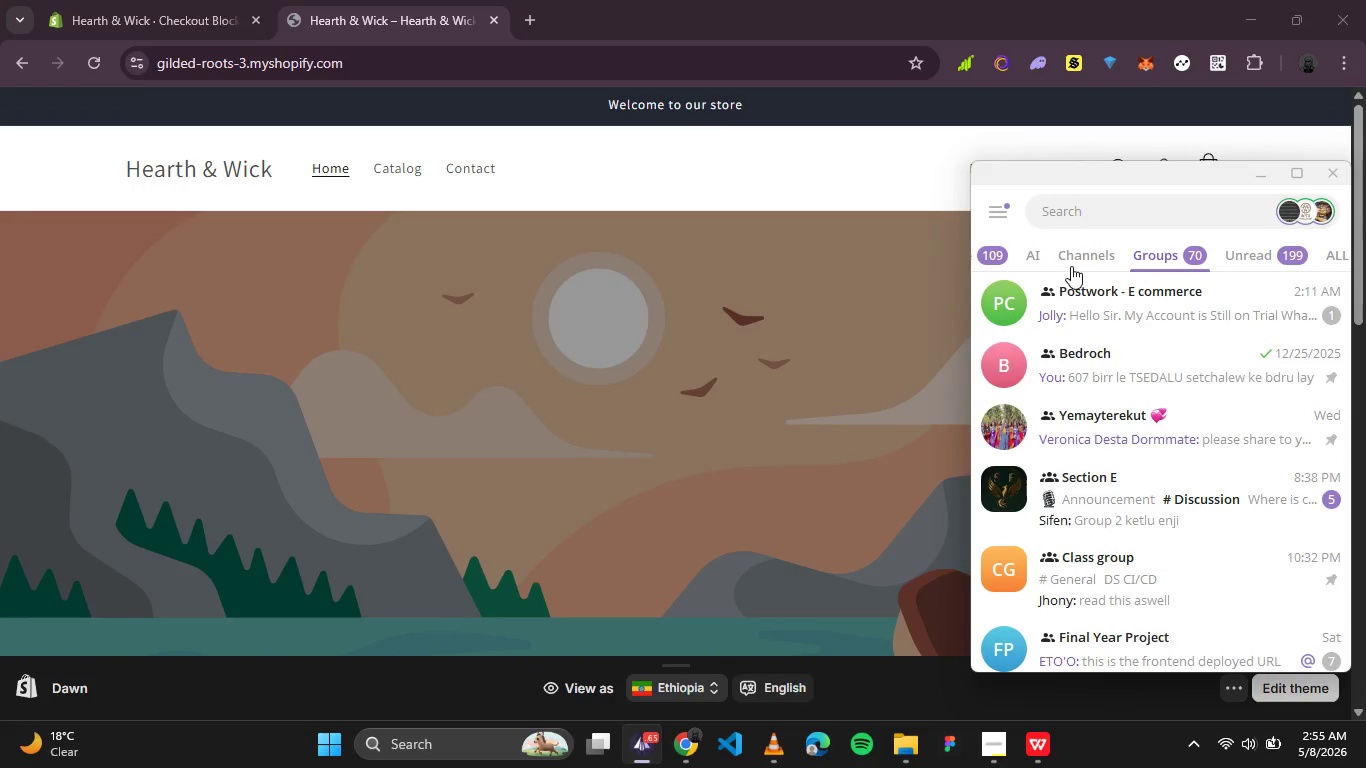 
double_click([1068, 259])
 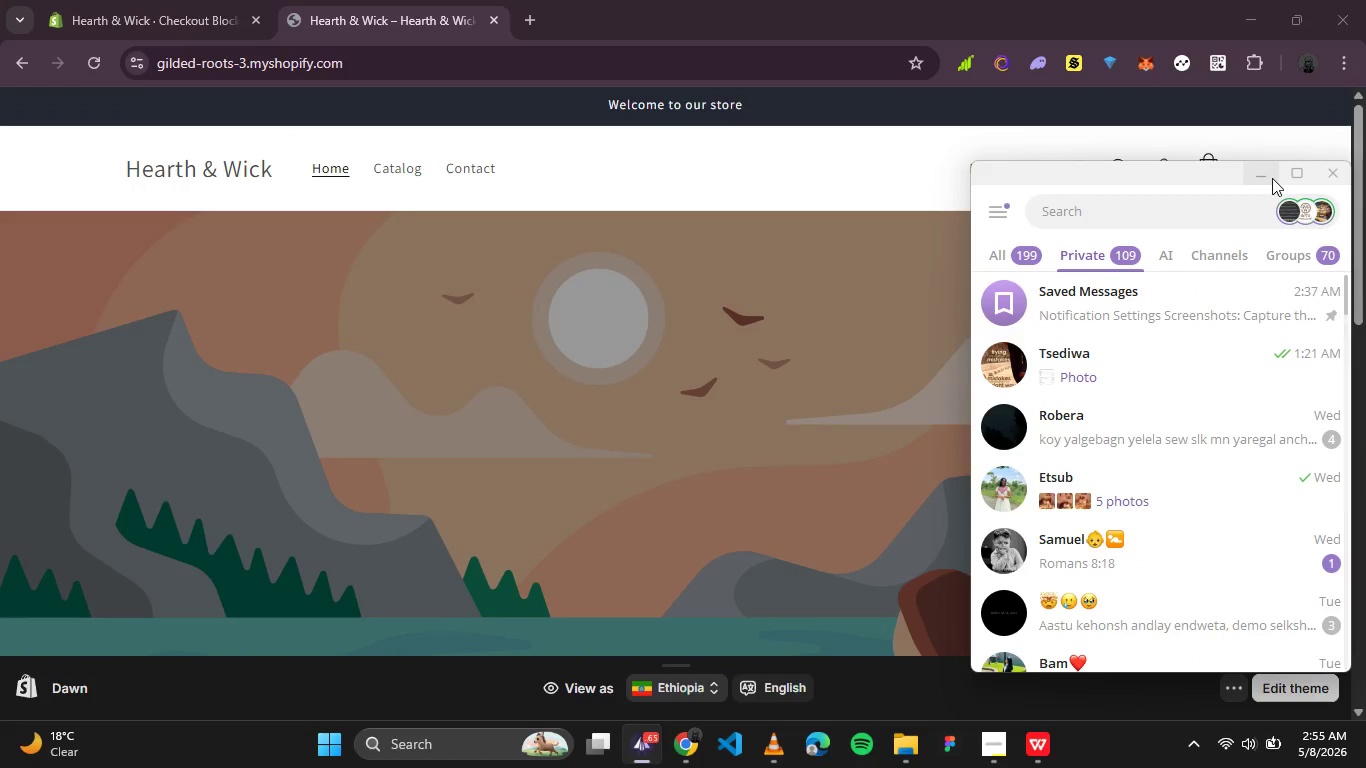 
left_click([1255, 174])
 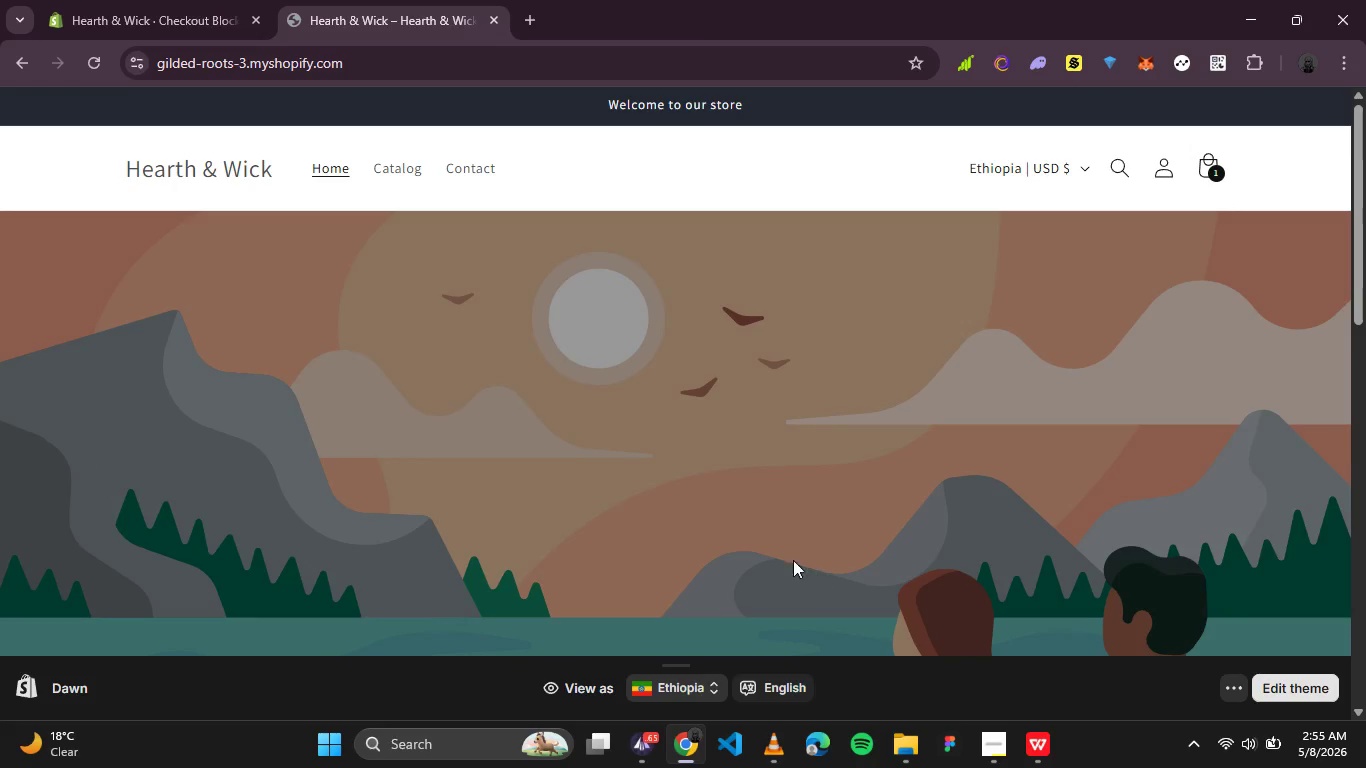 
scroll: coordinate [636, 487], scroll_direction: none, amount: 0.0
 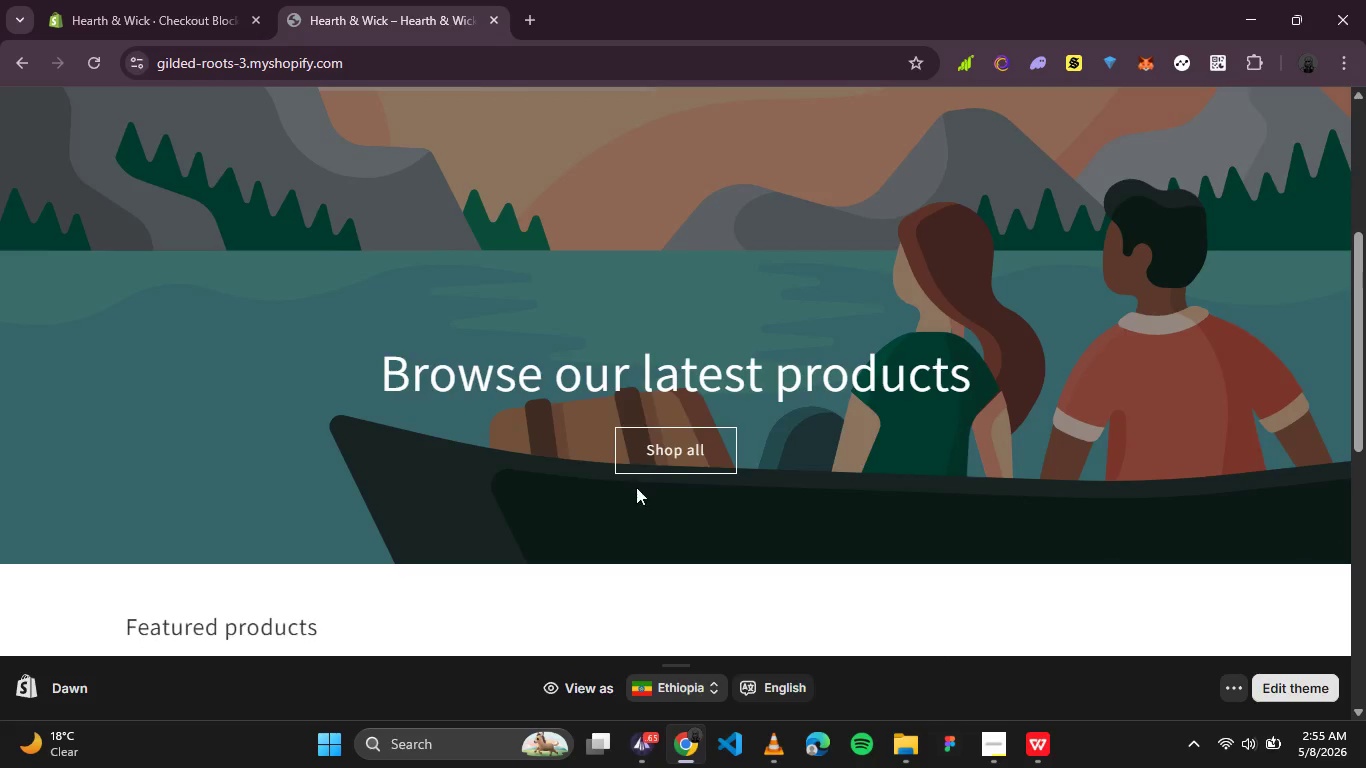 
scroll: coordinate [635, 491], scroll_direction: down, amount: 4.0
 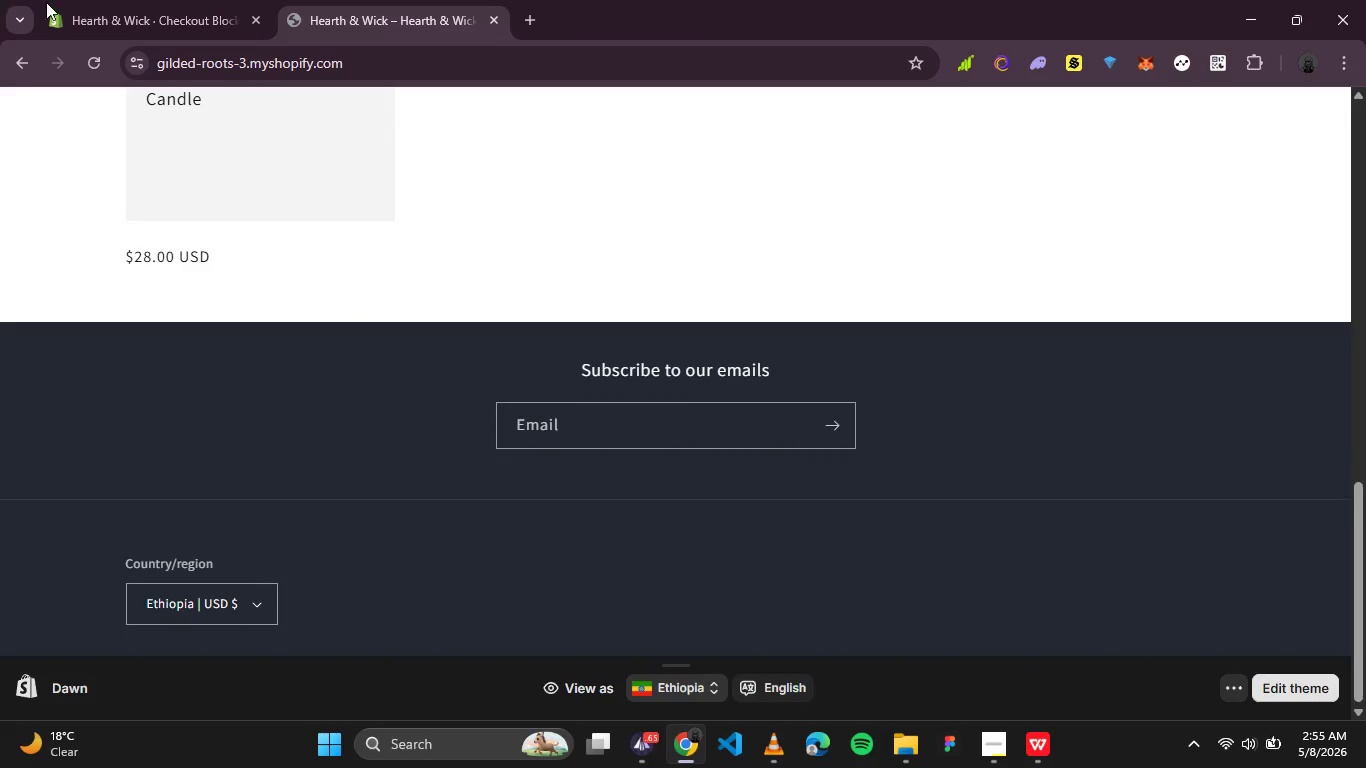 
left_click([107, 1])
 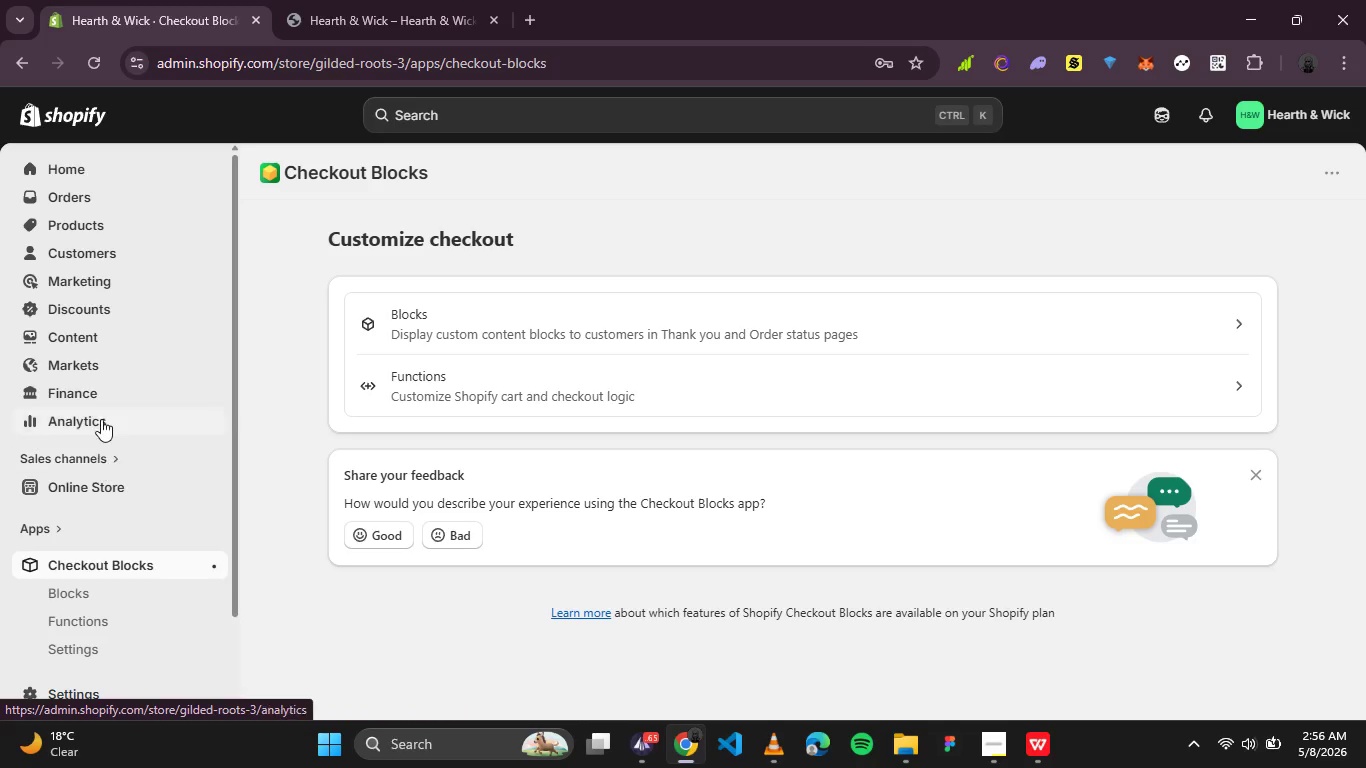 
mouse_move([96, 454])
 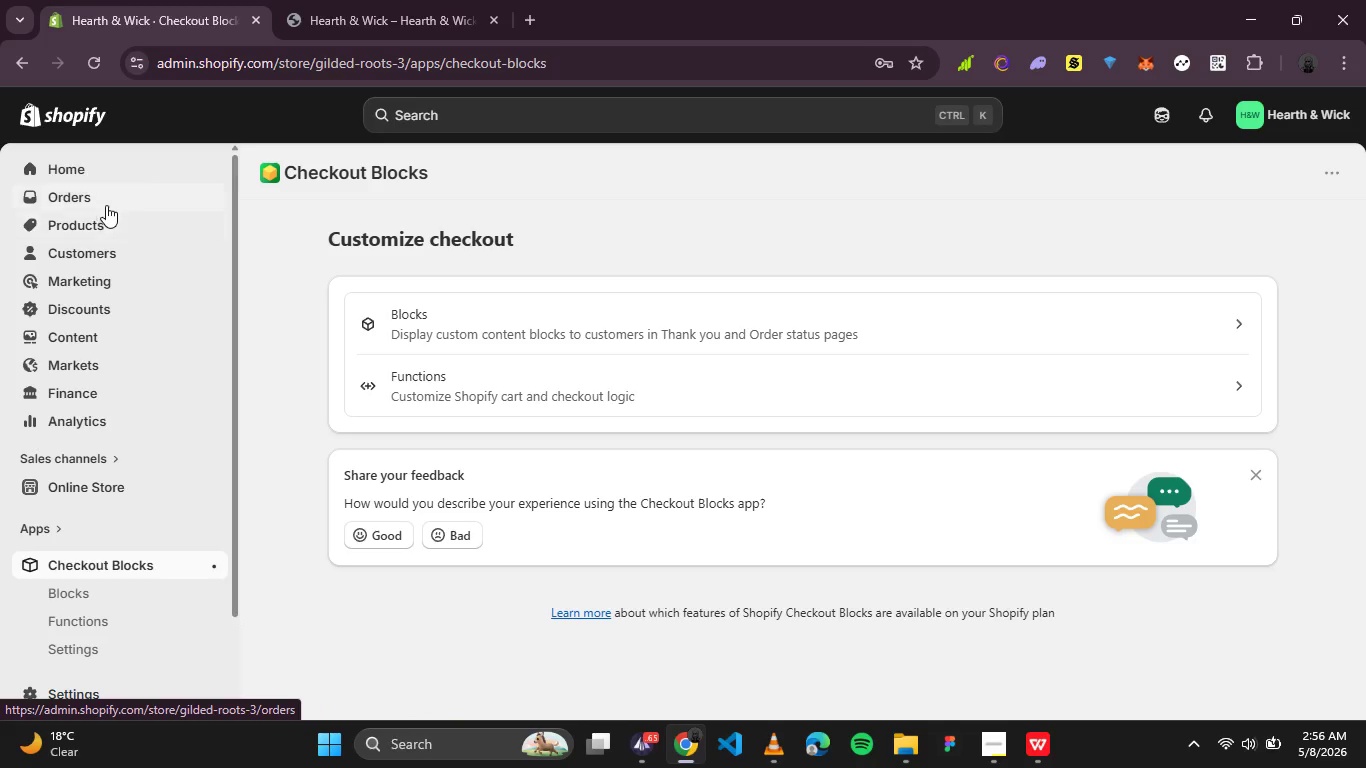 
left_click([108, 203])
 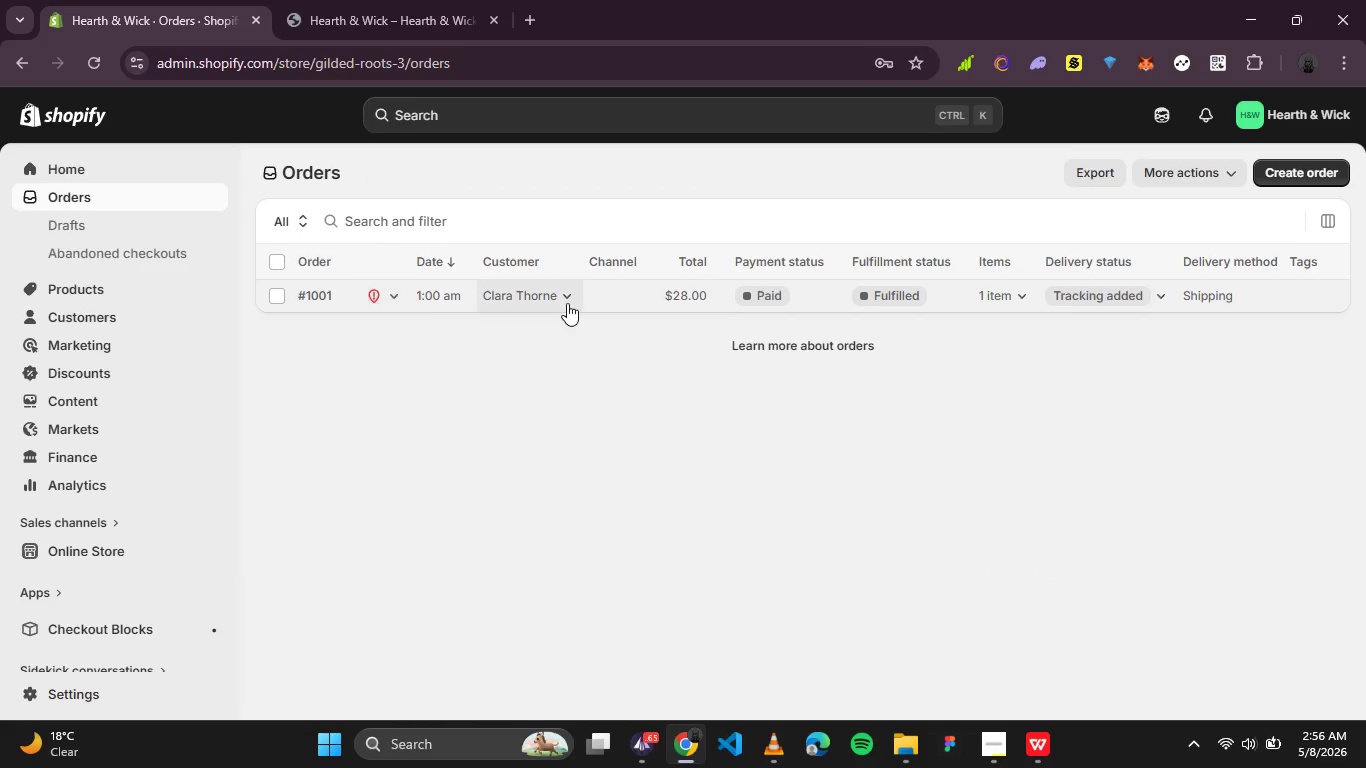 
left_click([310, 301])
 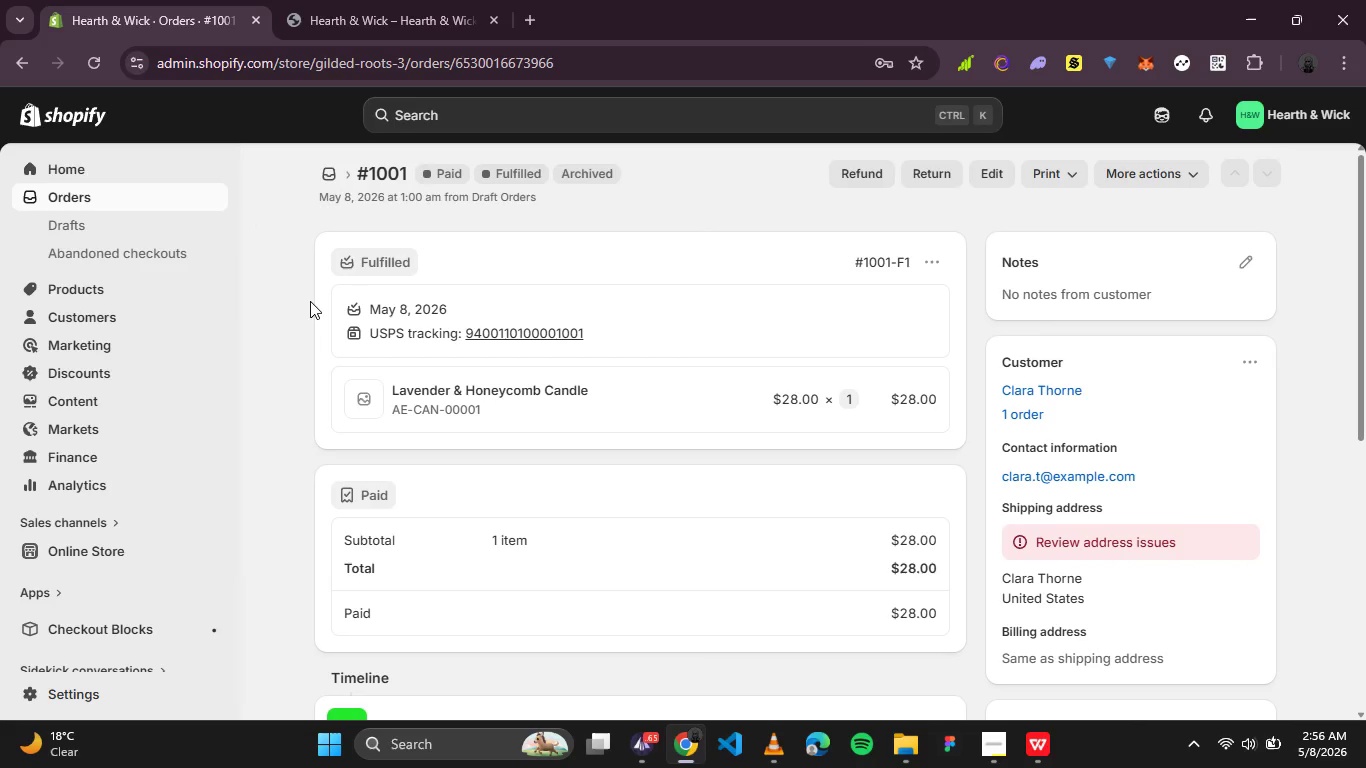 
wait(7.23)
 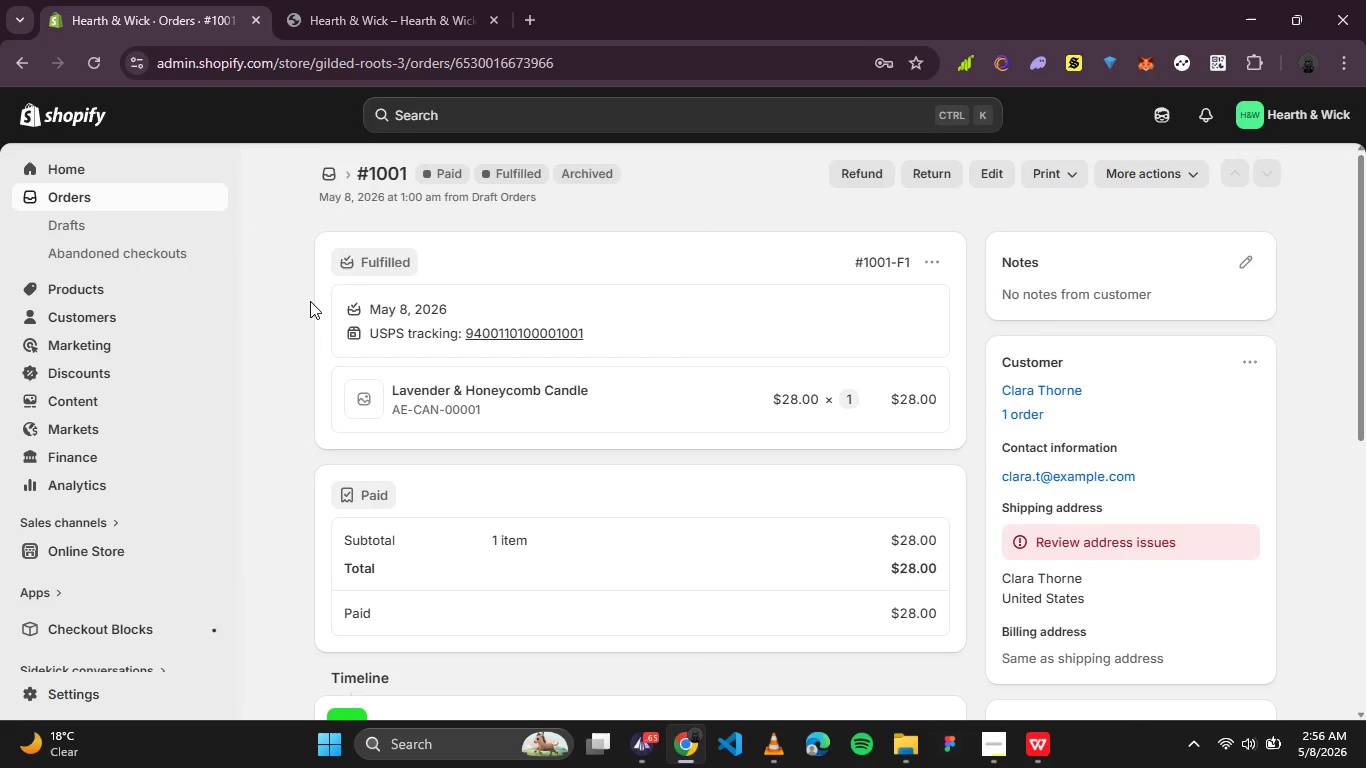 
scroll: coordinate [310, 301], scroll_direction: none, amount: 0.0
 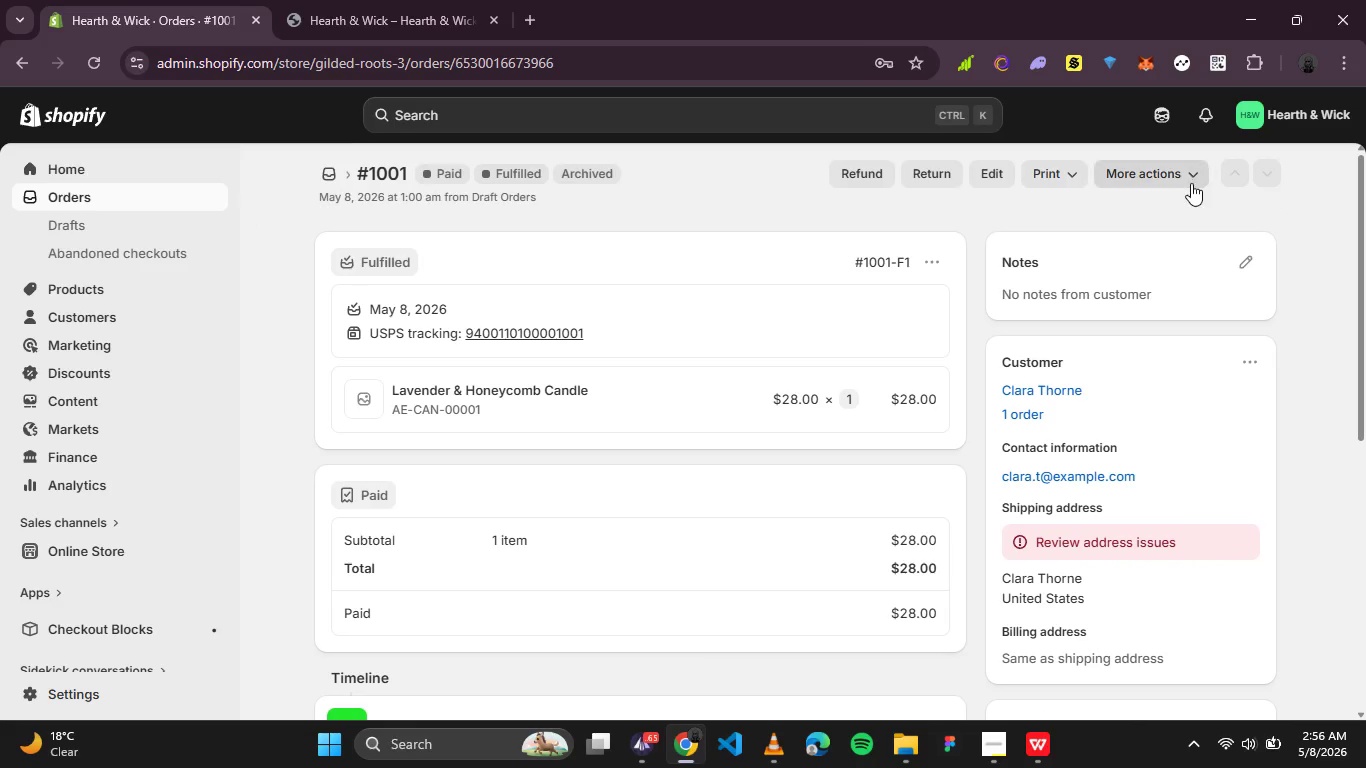 
left_click([1187, 179])
 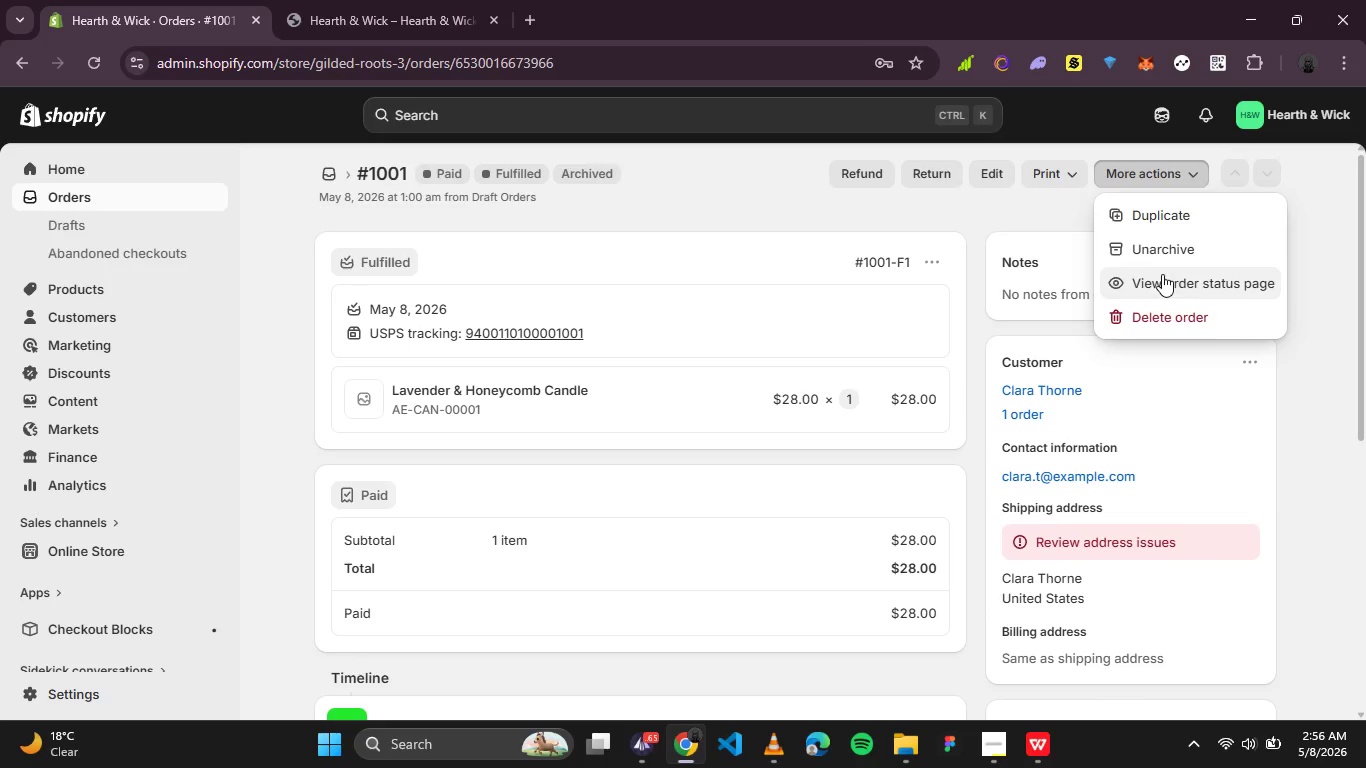 
left_click([1162, 274])
 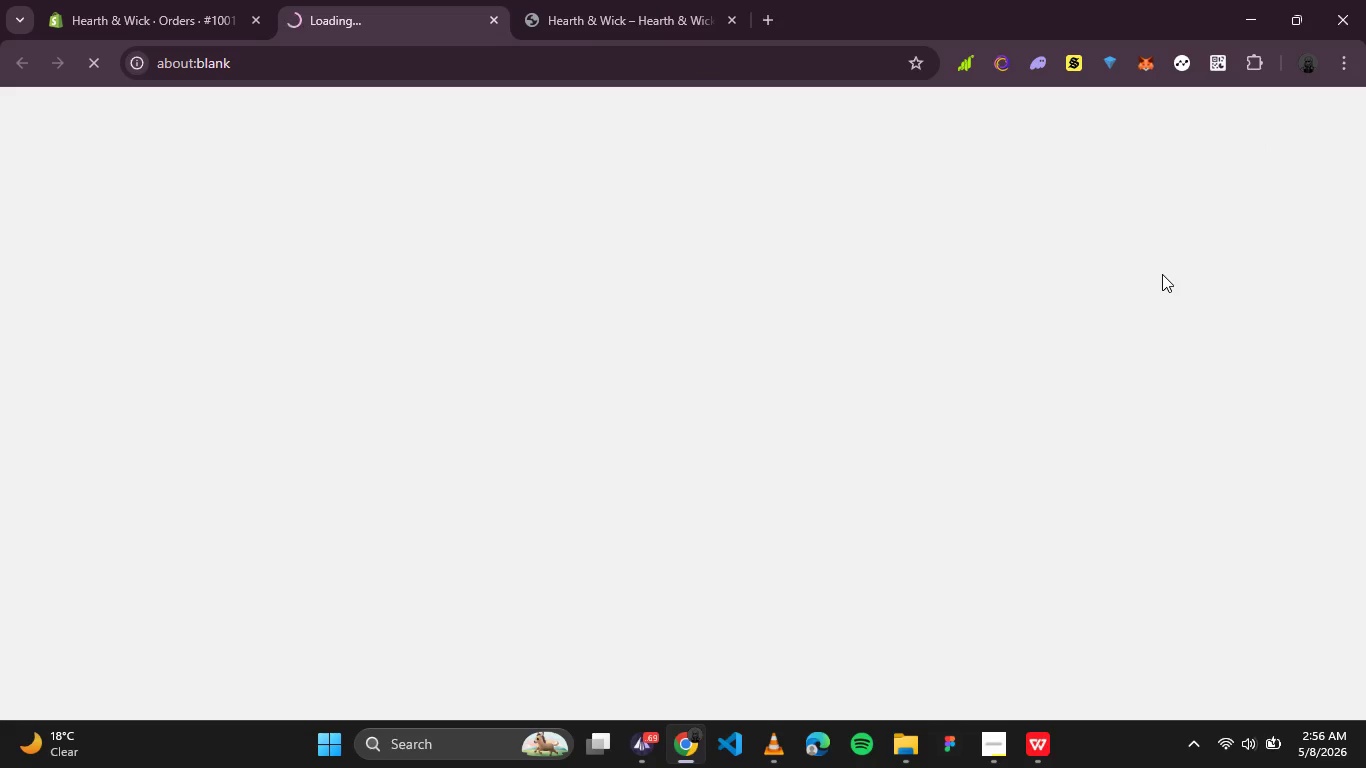 
wait(6.66)
 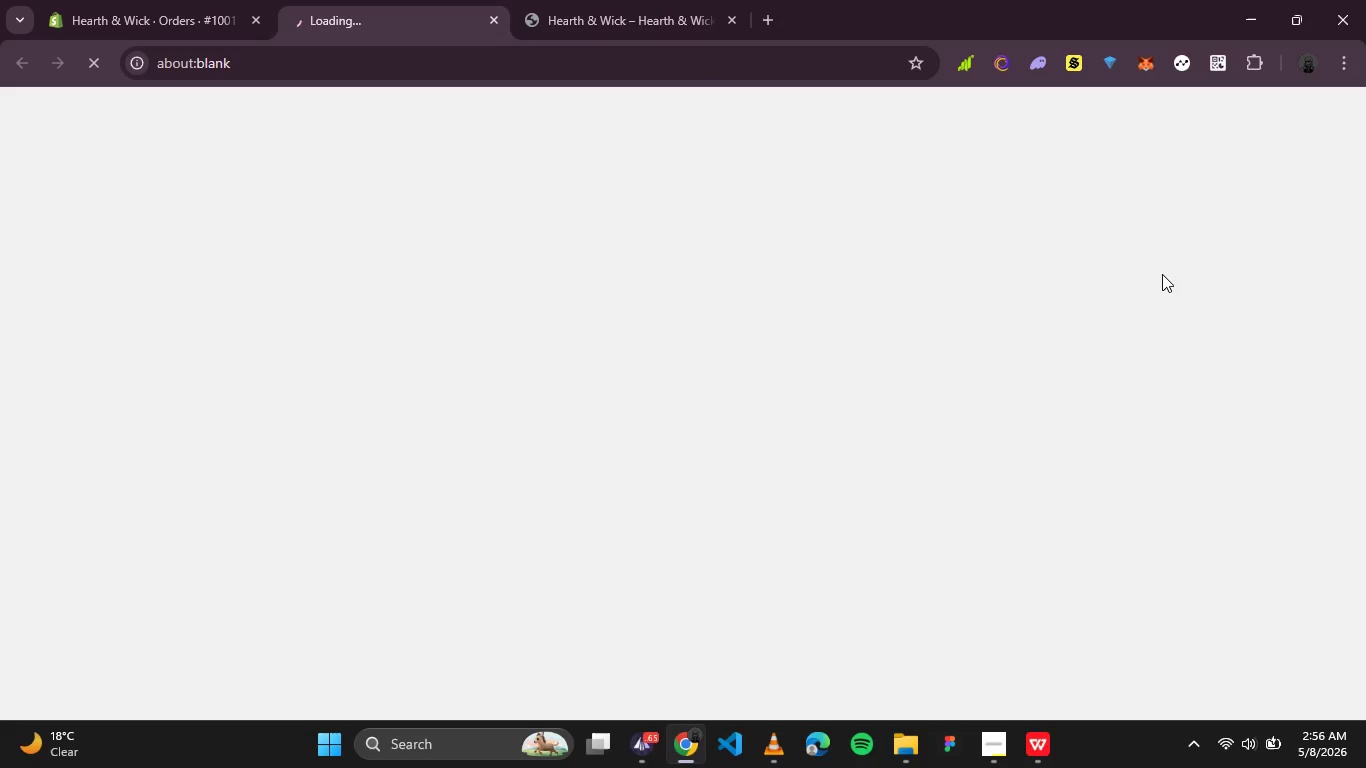 
left_click([729, 21])
 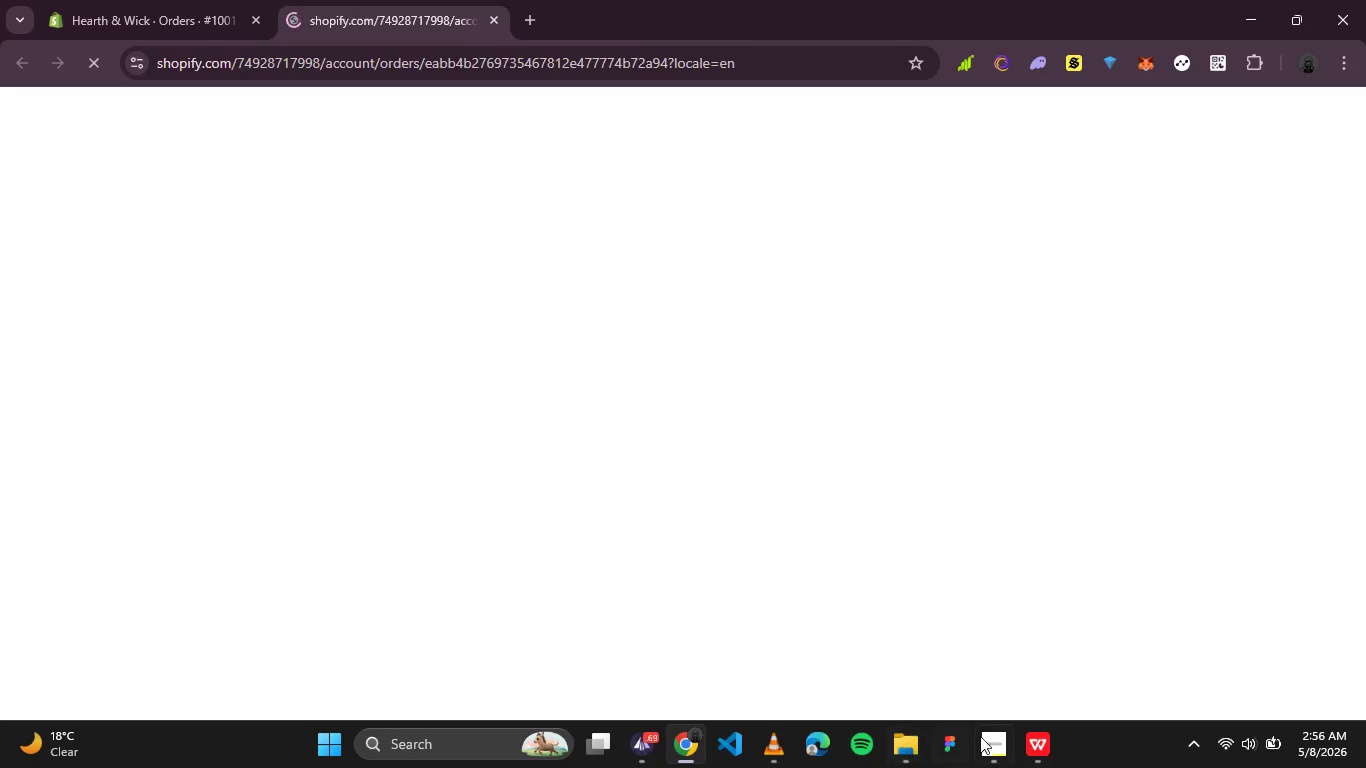 
left_click([980, 736])